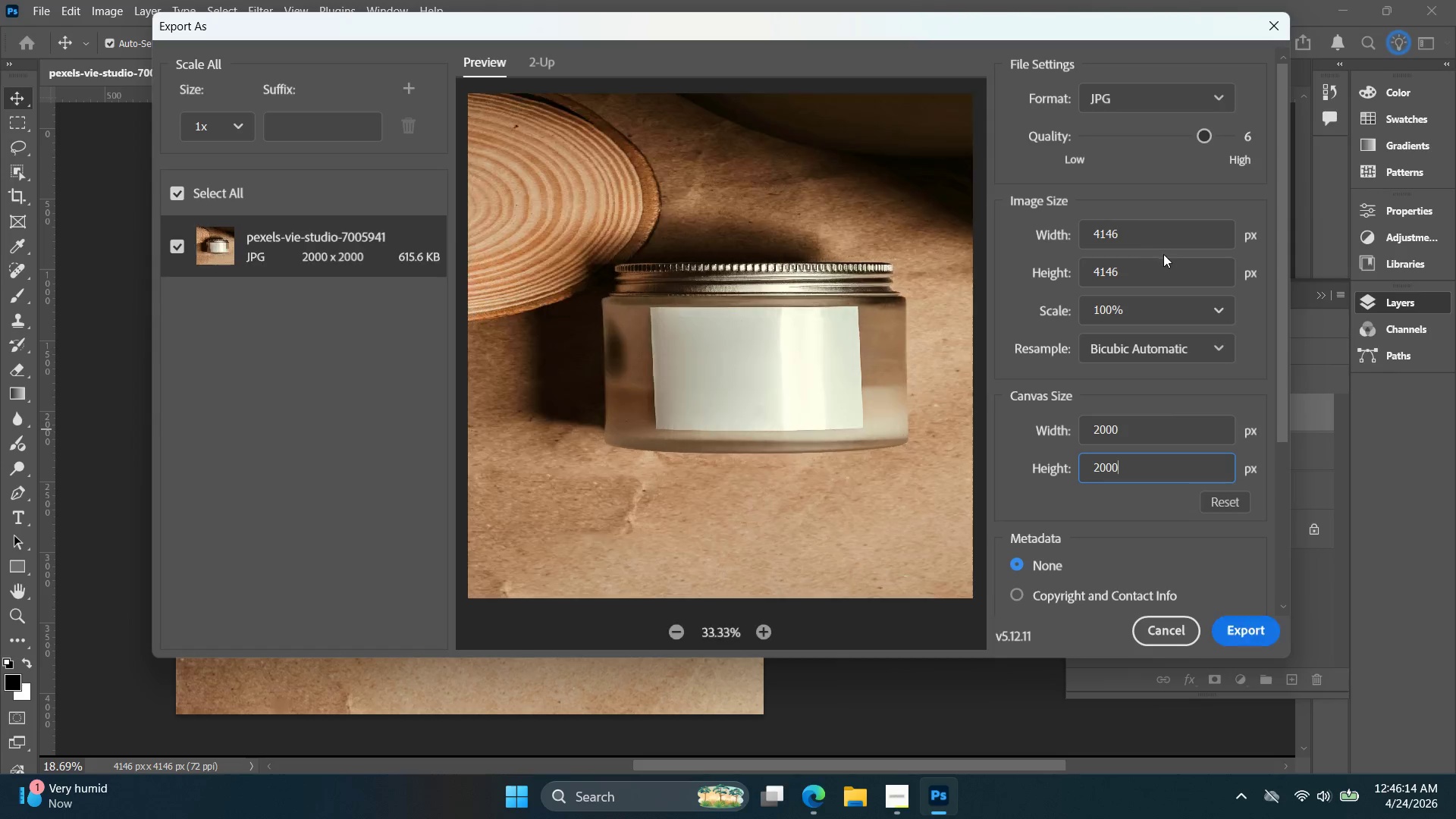 
left_click_drag(start_coordinate=[1171, 238], to_coordinate=[1085, 232])
 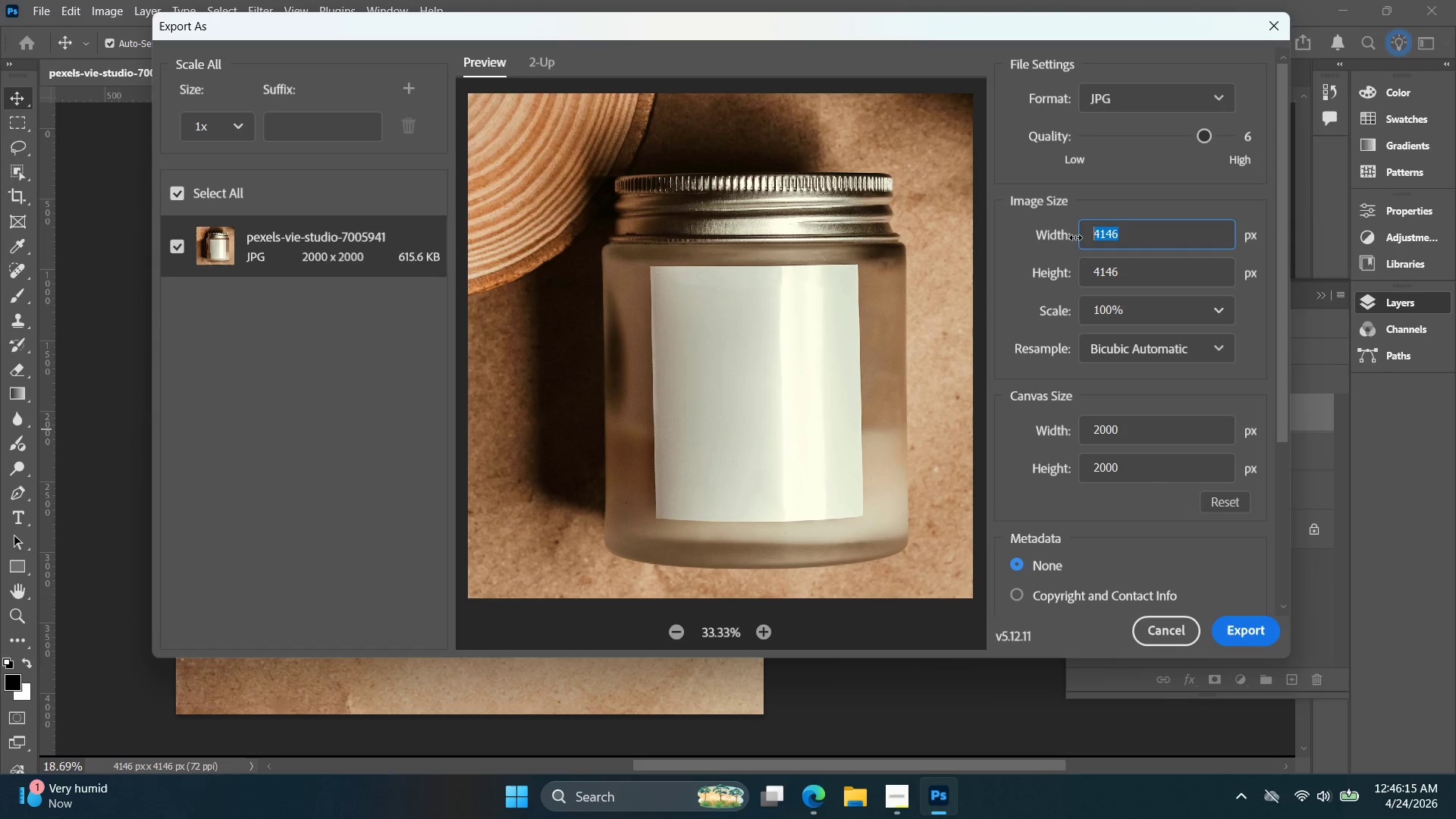 
type(2000)
key(Tab)
type(2000)
 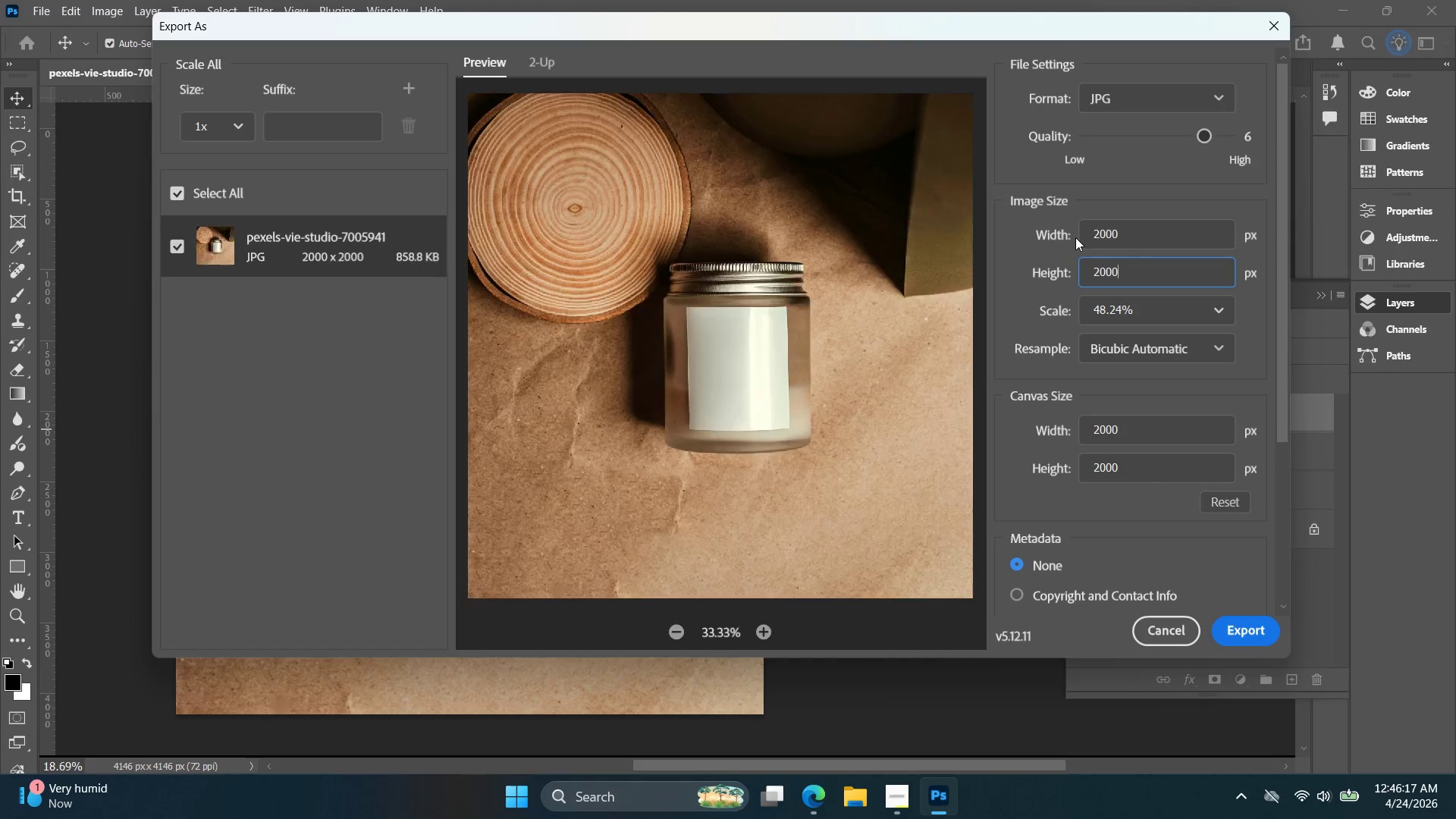 
key(Enter)
 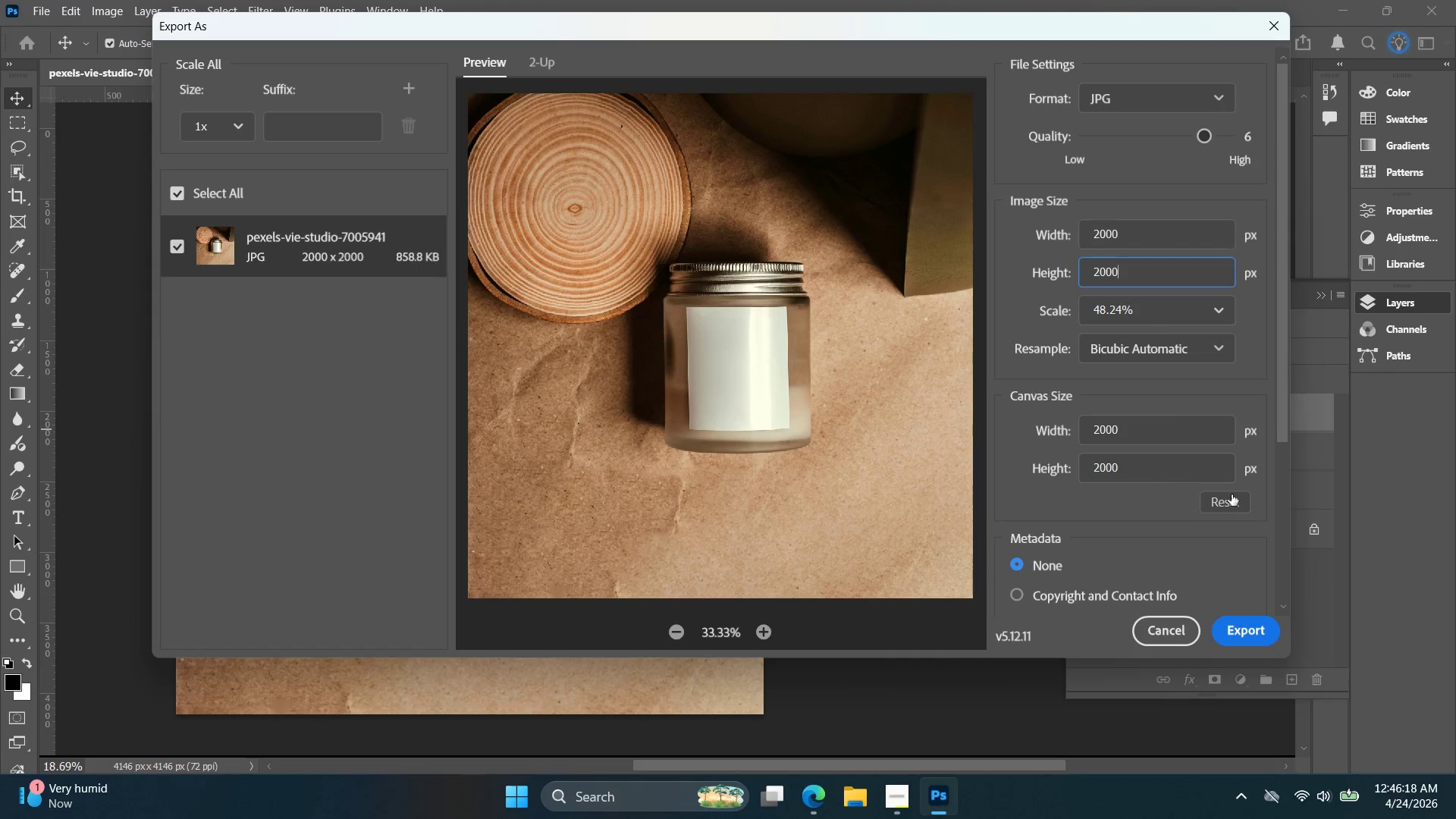 
left_click([1250, 634])
 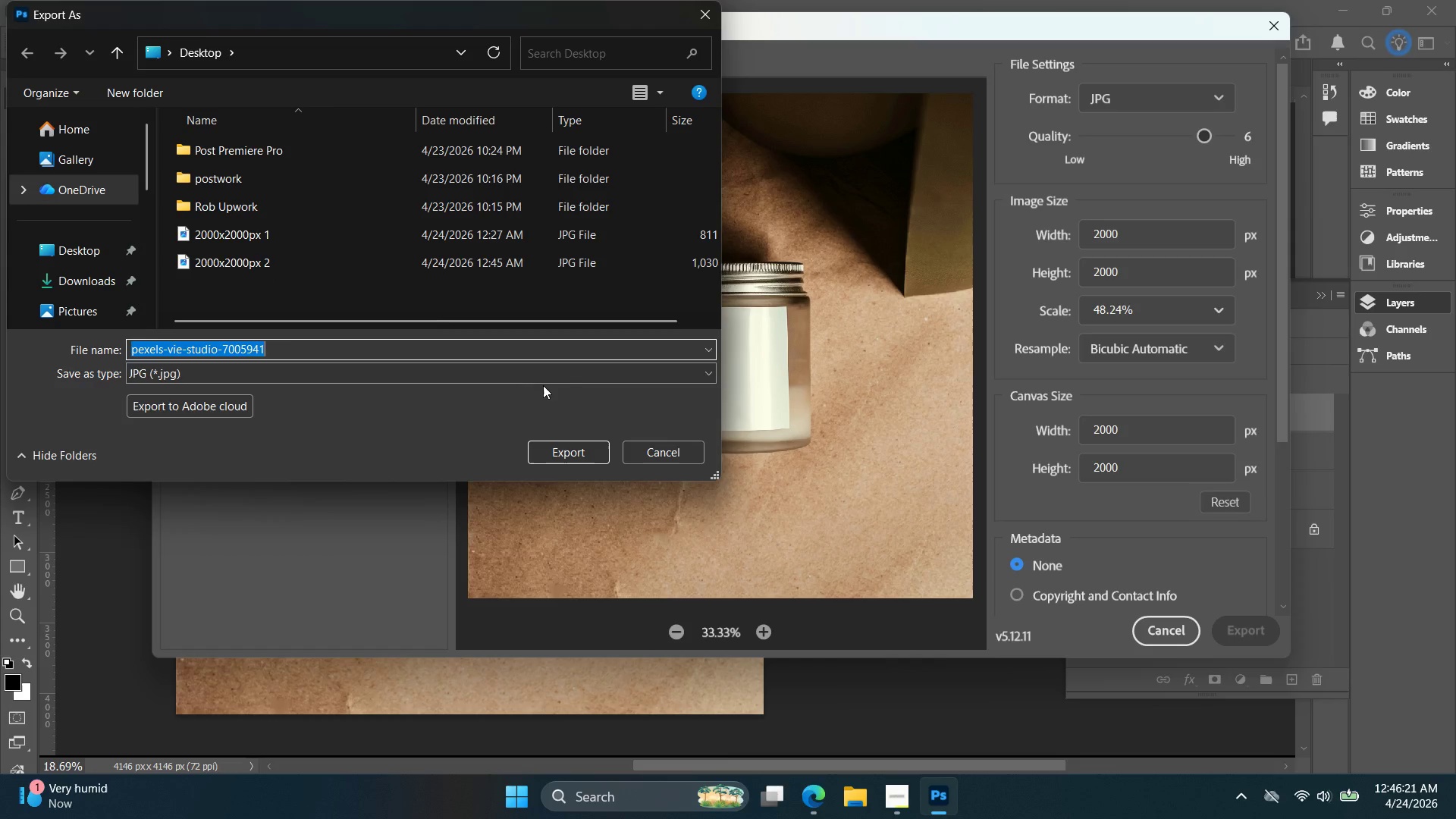 
left_click([362, 245])
 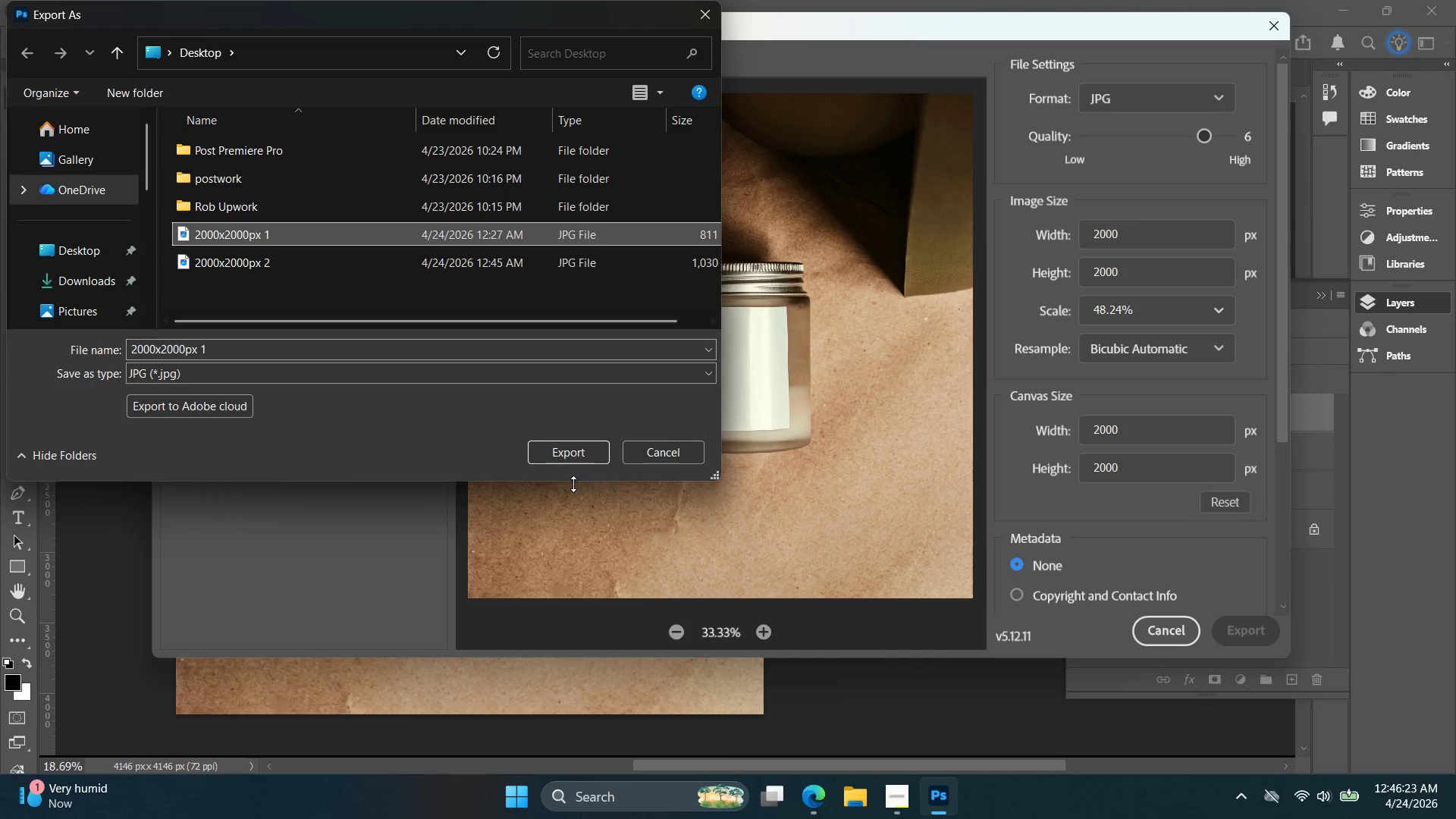 
left_click([570, 450])
 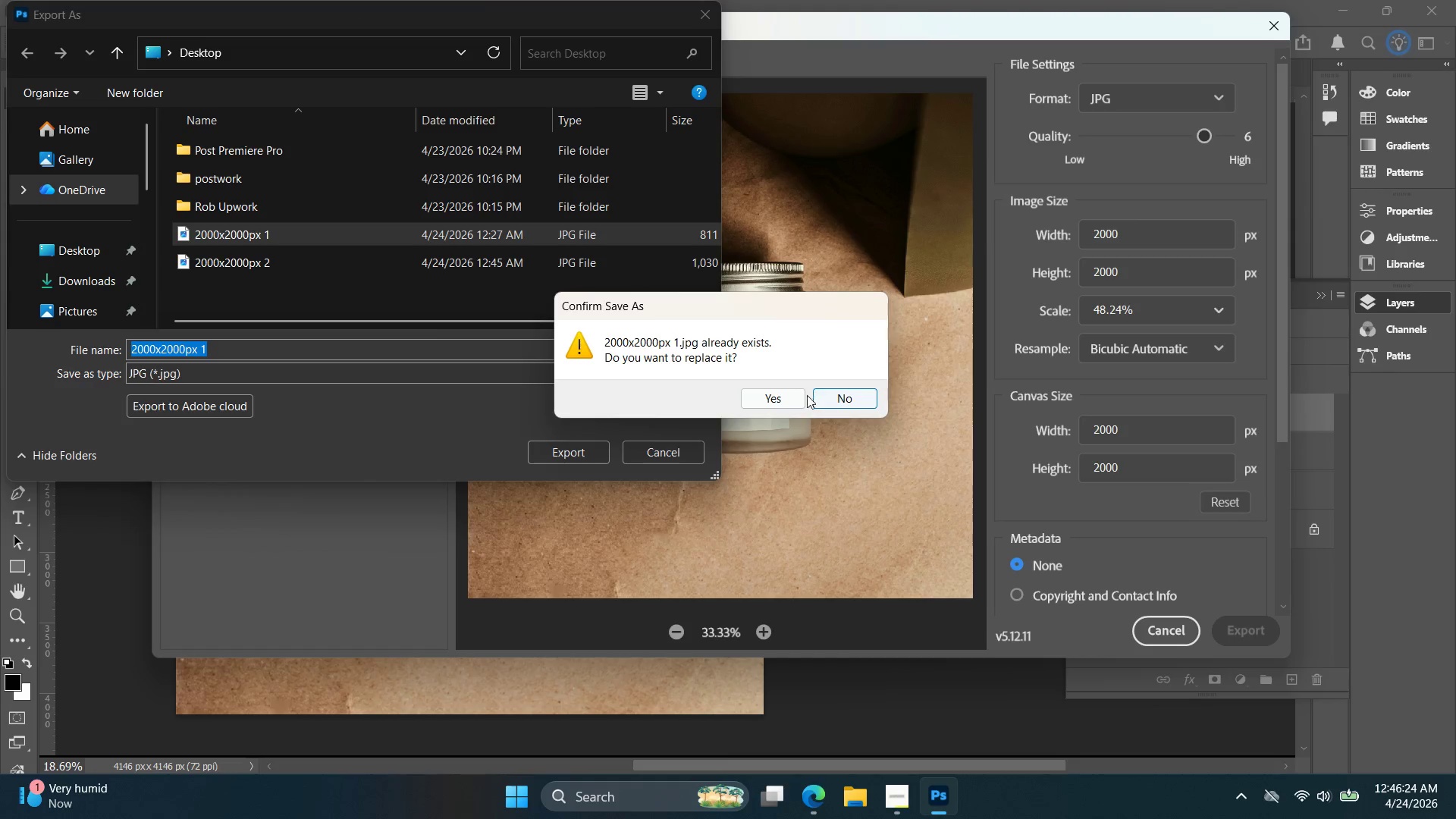 
left_click([783, 399])
 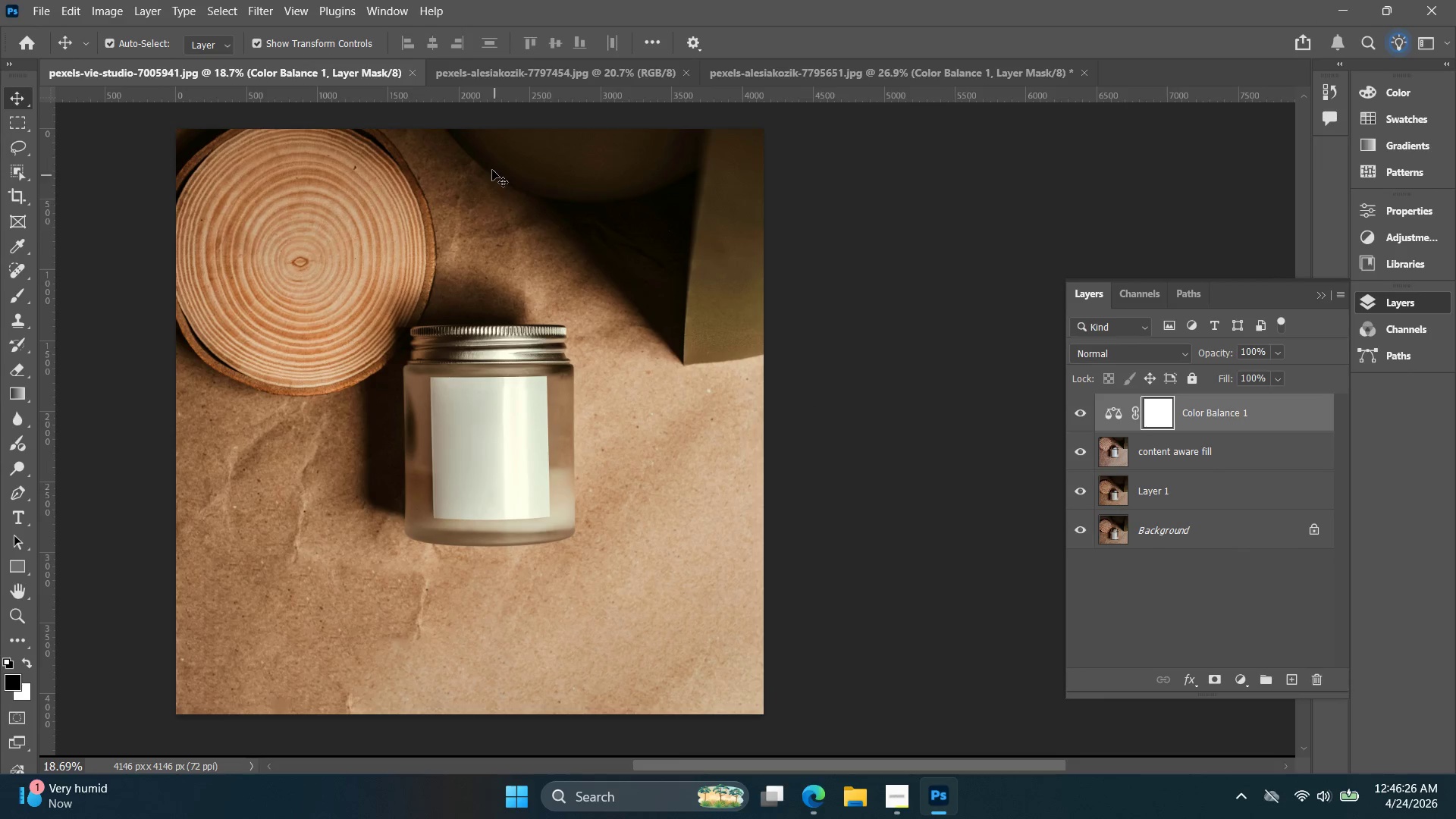 
left_click([518, 68])
 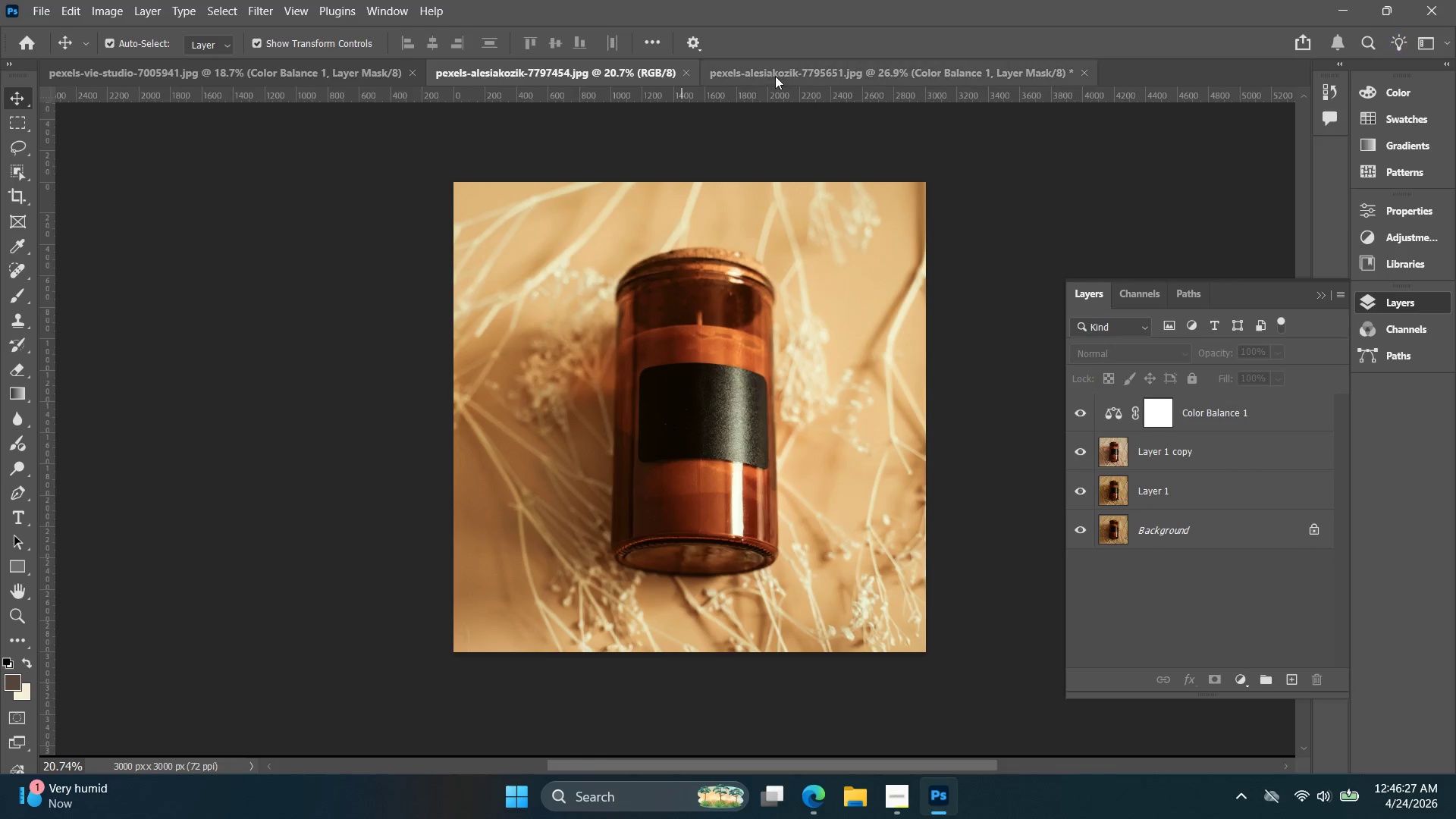 
left_click([775, 76])
 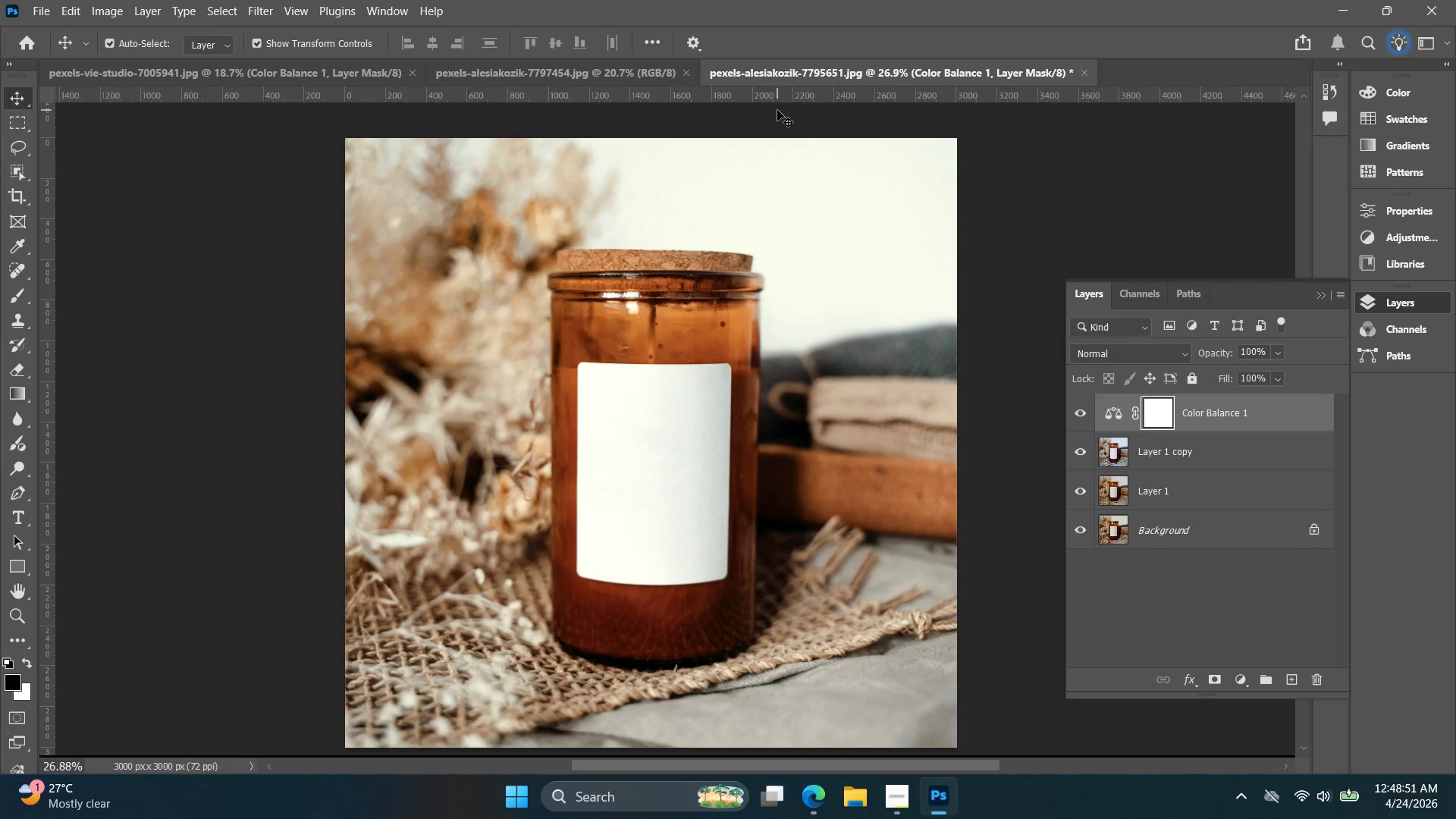 
wait(148.81)
 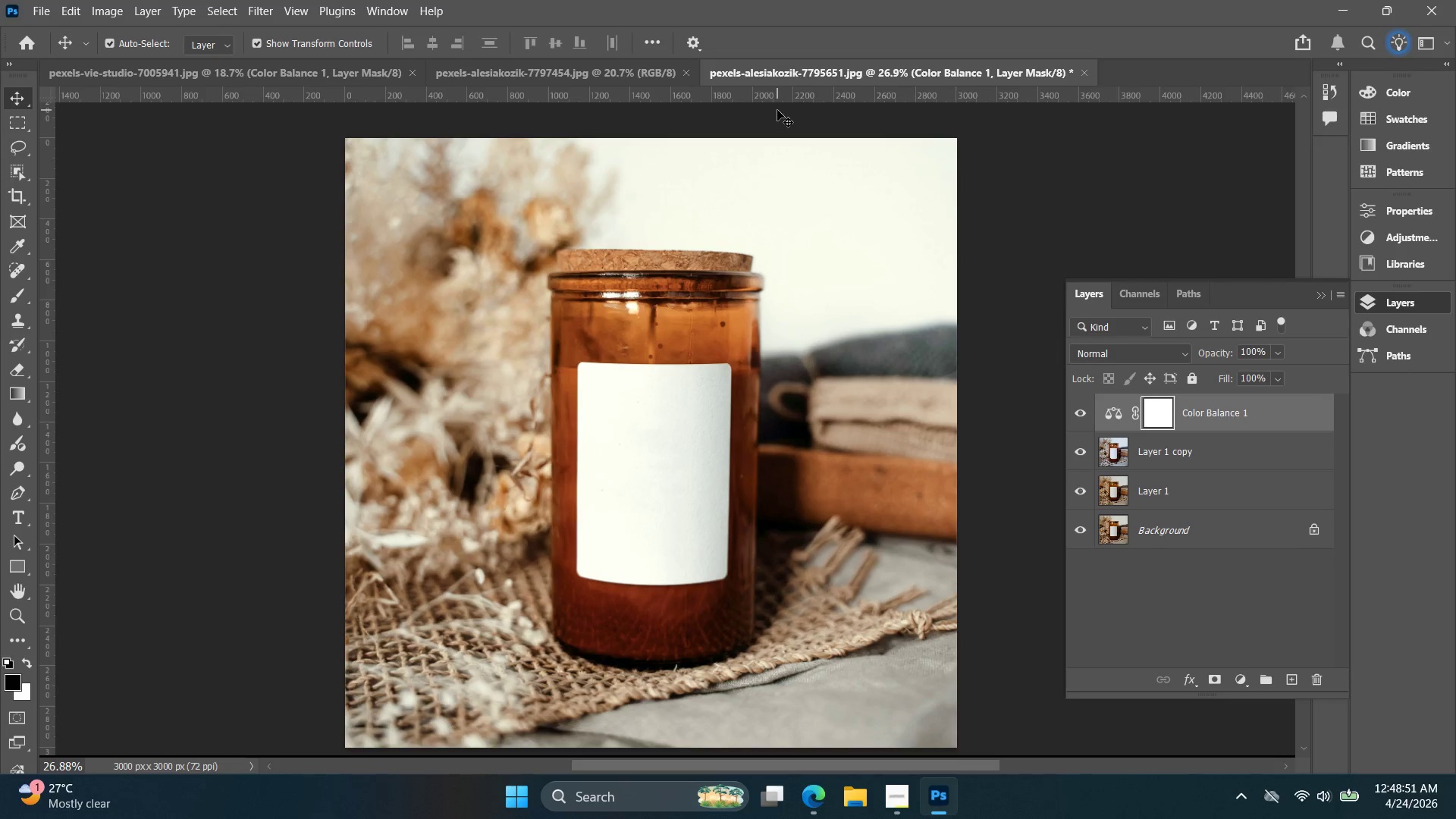 
double_click([1085, 410])
 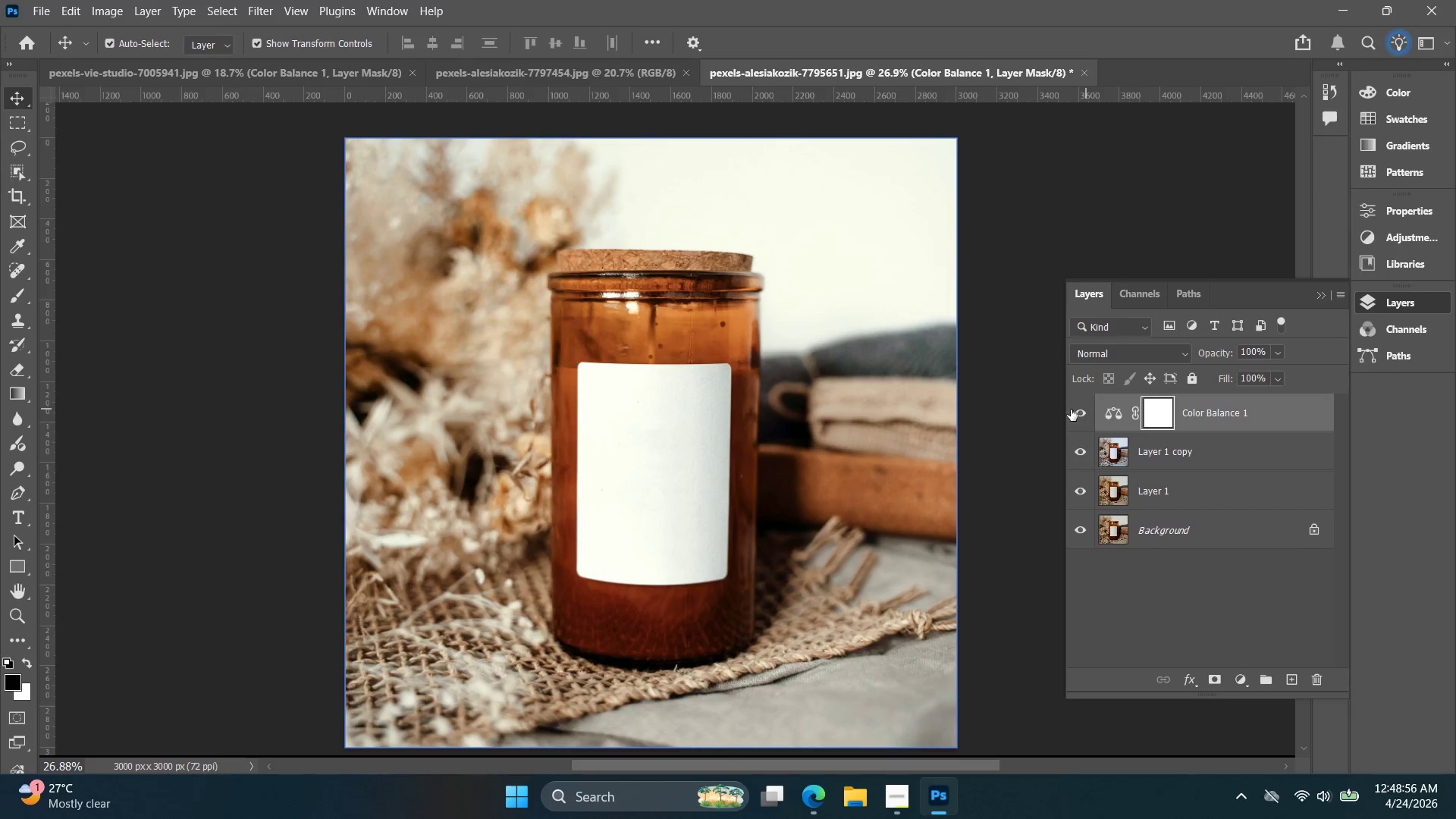 
hold_key(key=AltLeft, duration=0.44)
scroll: coordinate [1000, 406], scroll_direction: down, amount: 6.0
 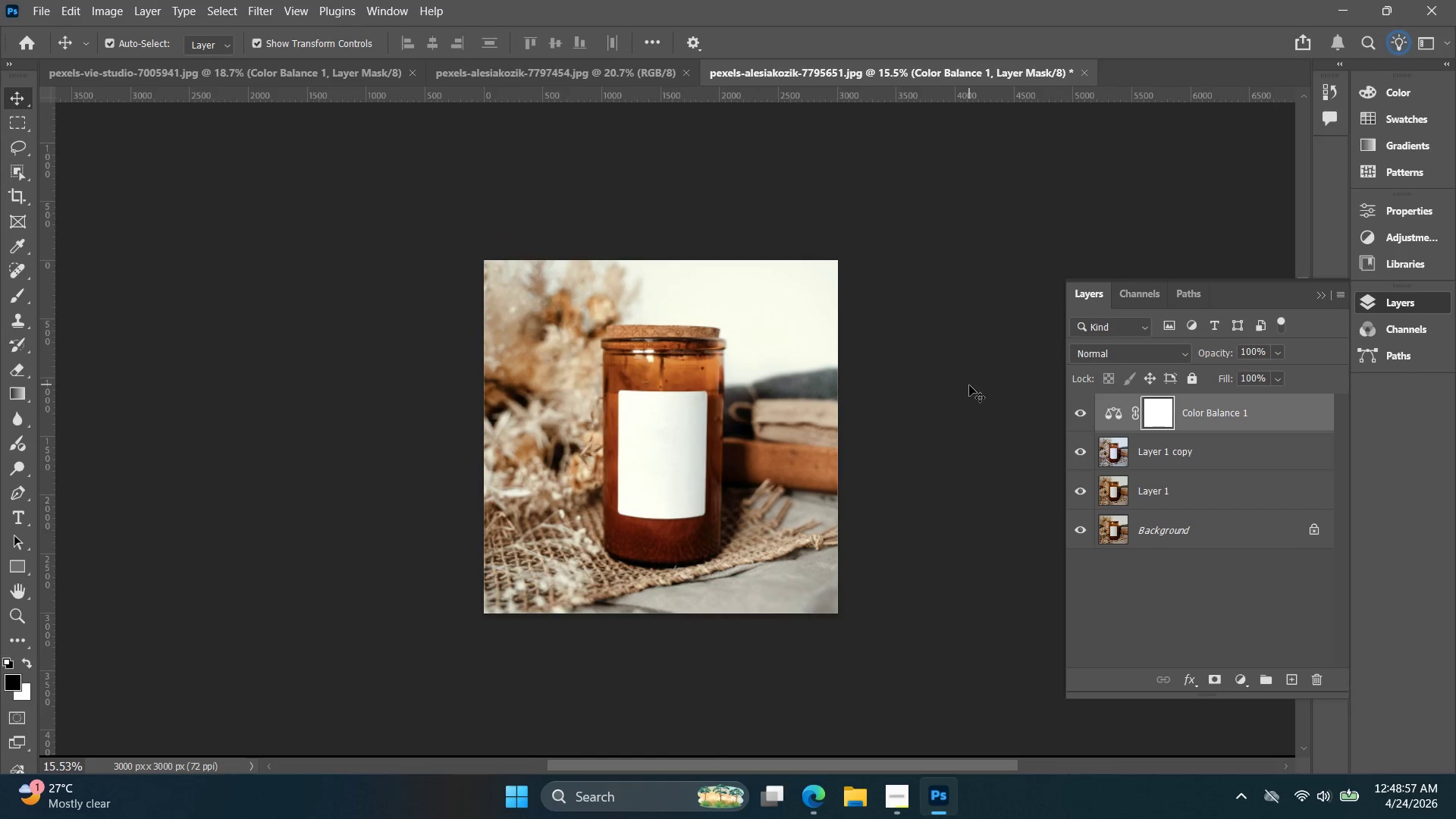 
key(Alt+Control+Shift+W)
 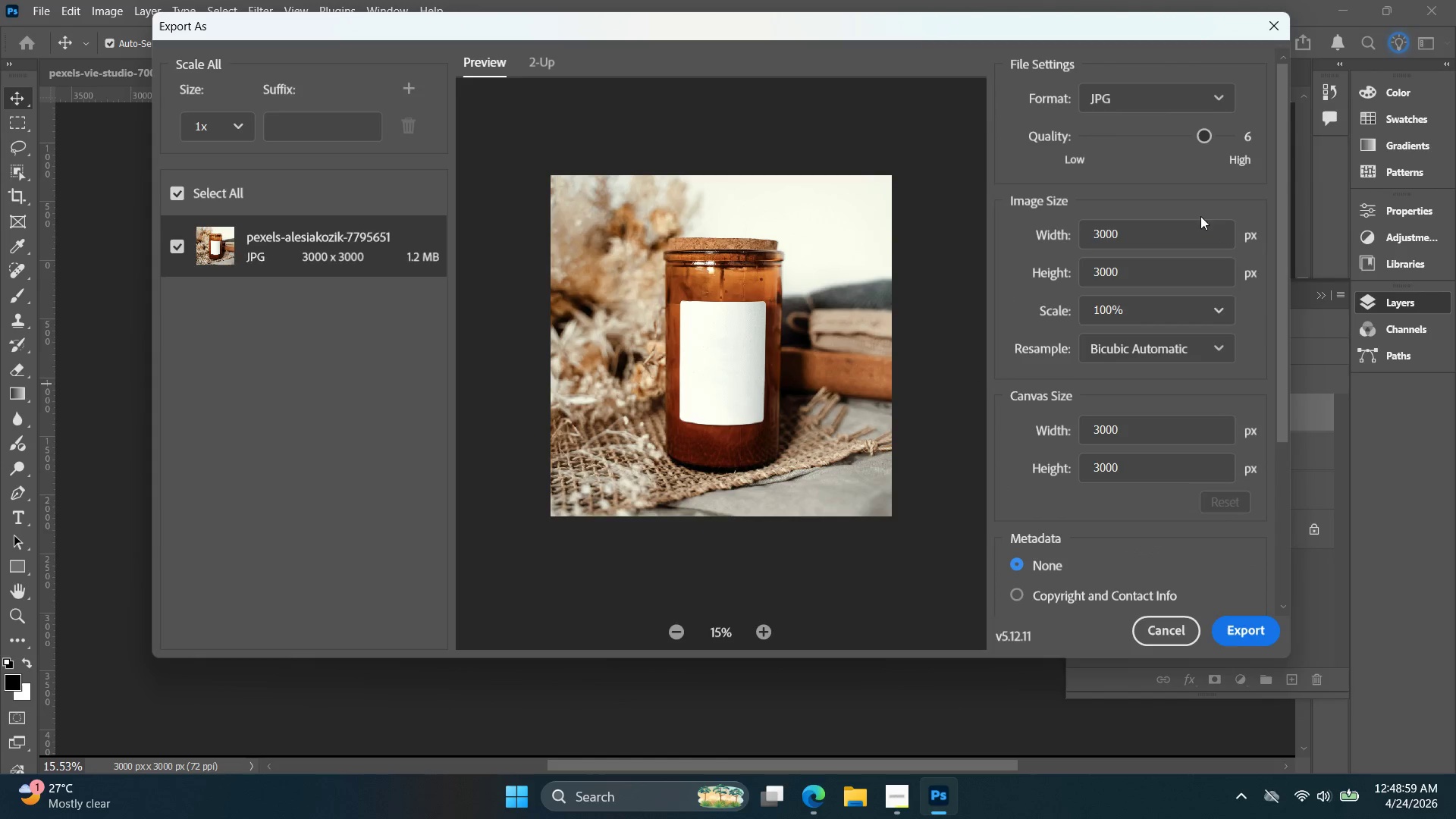 
left_click_drag(start_coordinate=[1157, 432], to_coordinate=[1066, 422])
 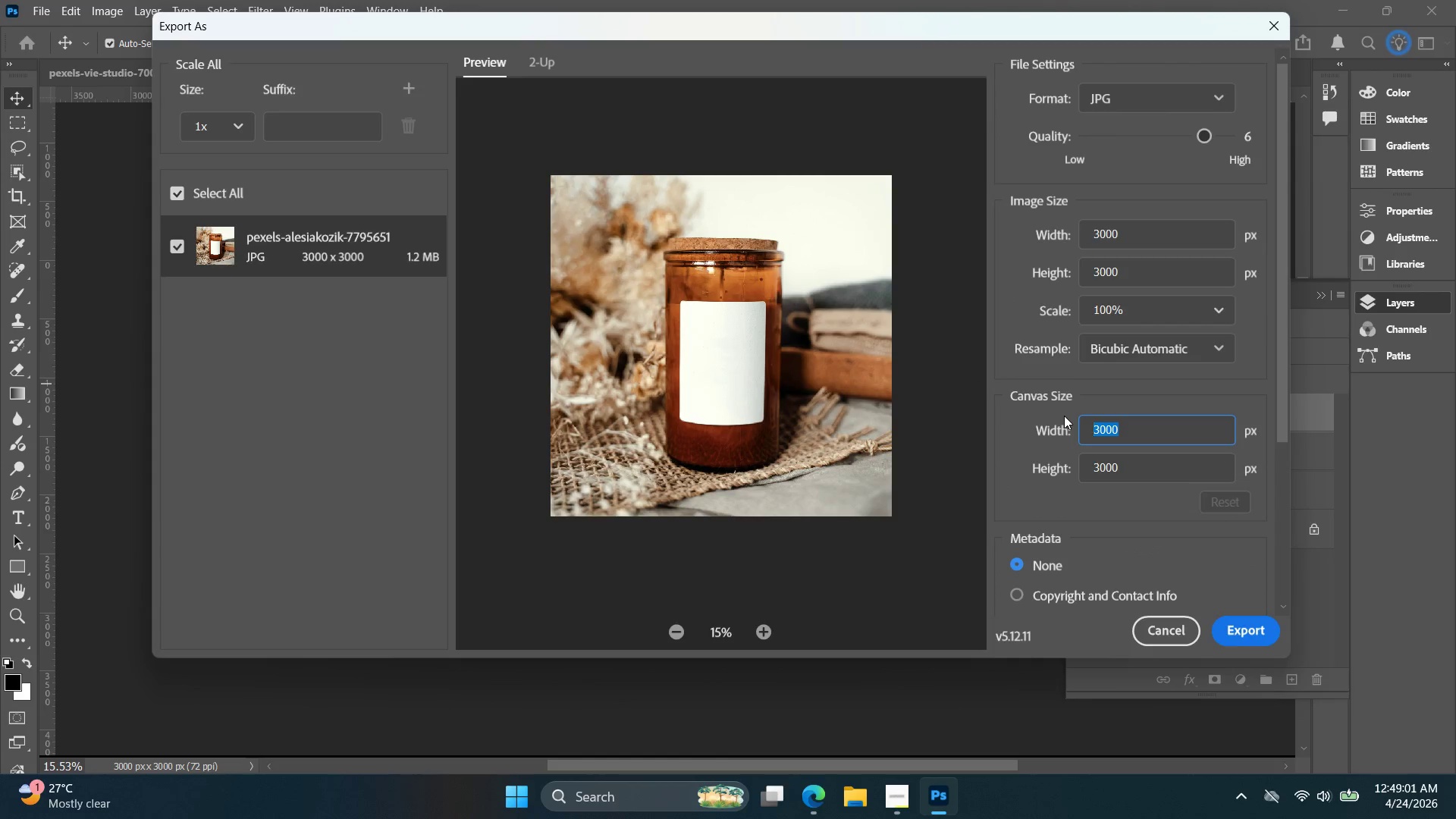 
type(2000)
key(Tab)
type(2000)
 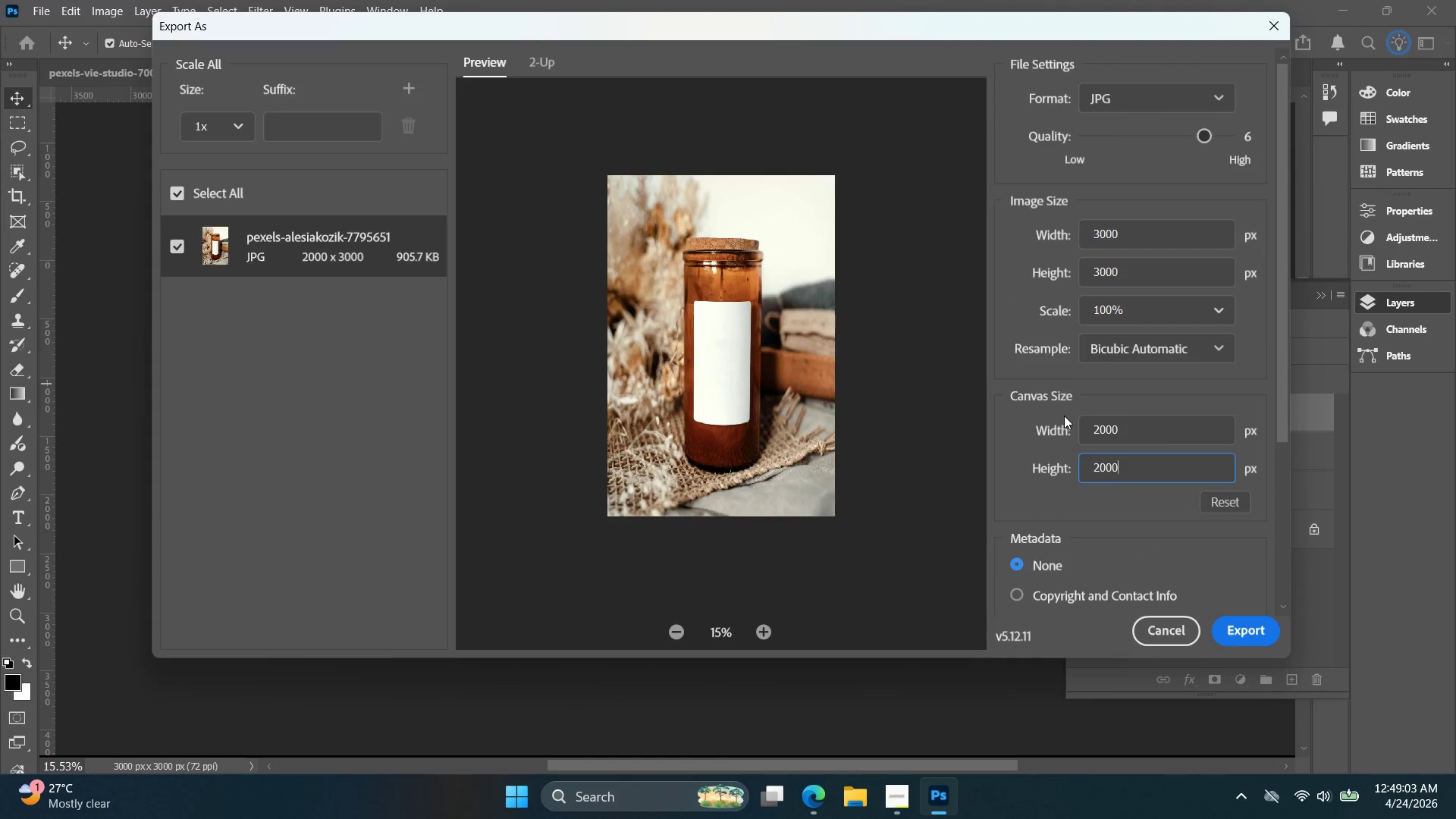 
key(Enter)
 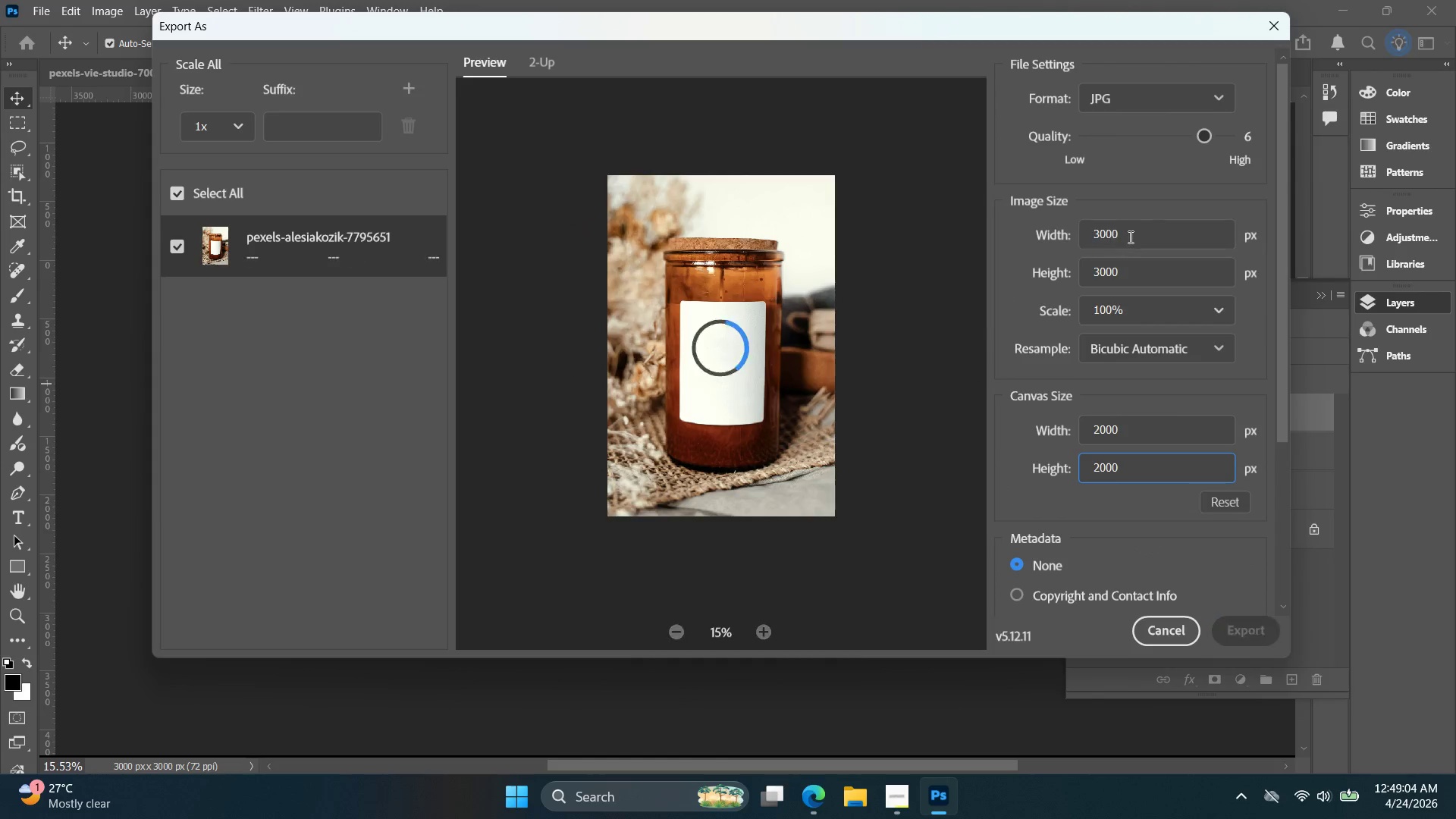 
left_click_drag(start_coordinate=[1133, 235], to_coordinate=[1069, 240])
 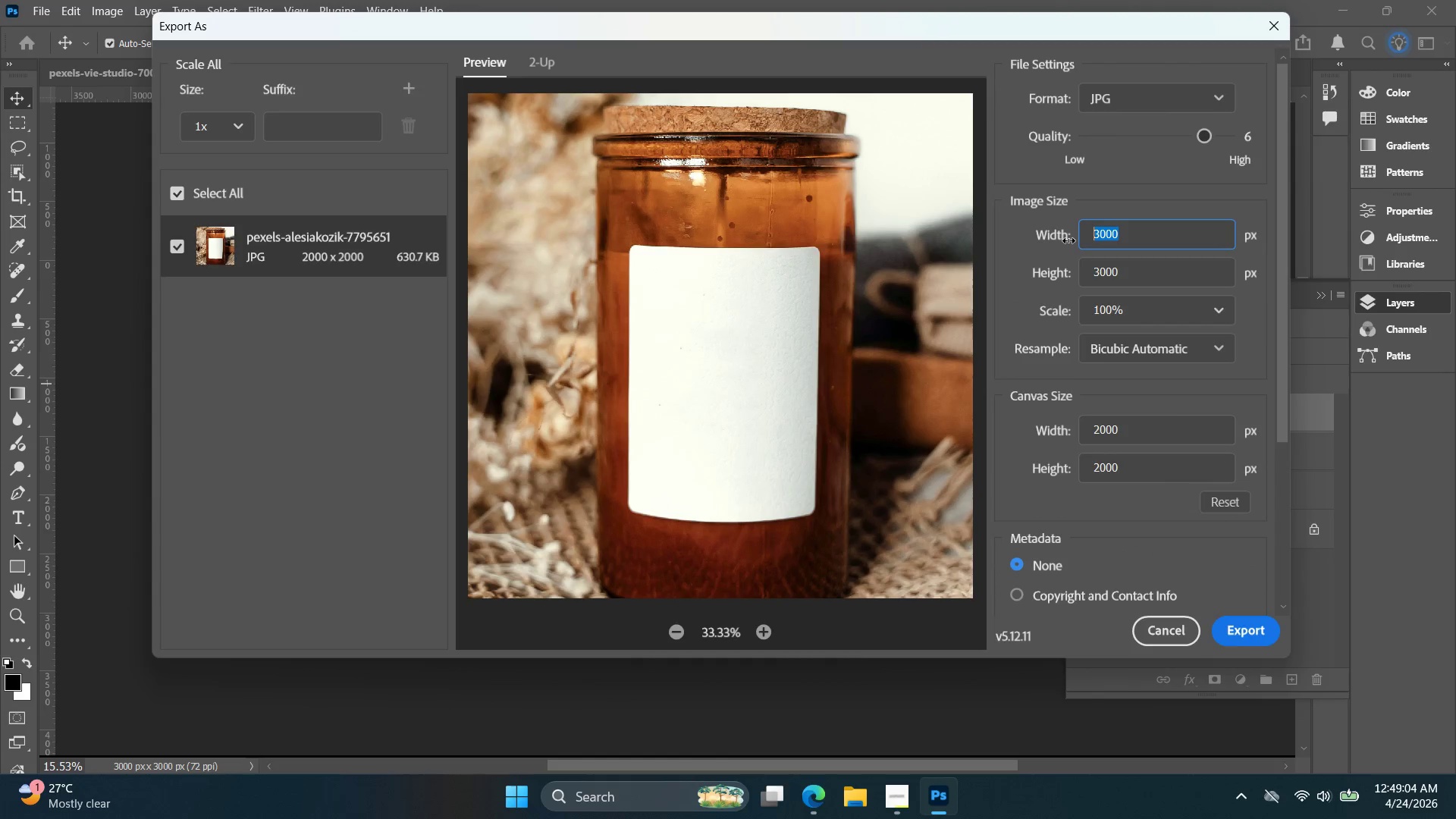 
type(2000)
key(Tab)
type(2000)
 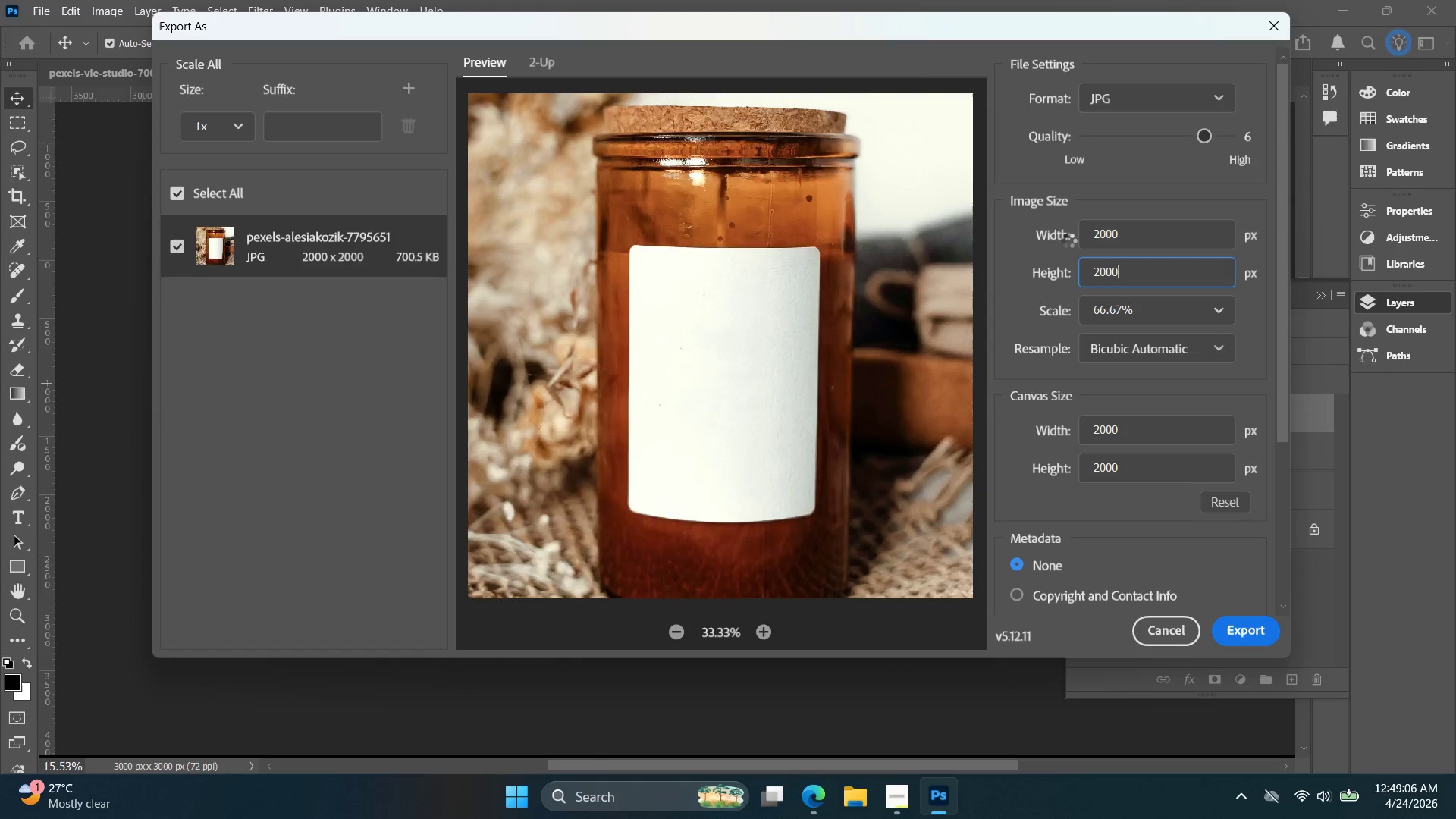 
key(Enter)
 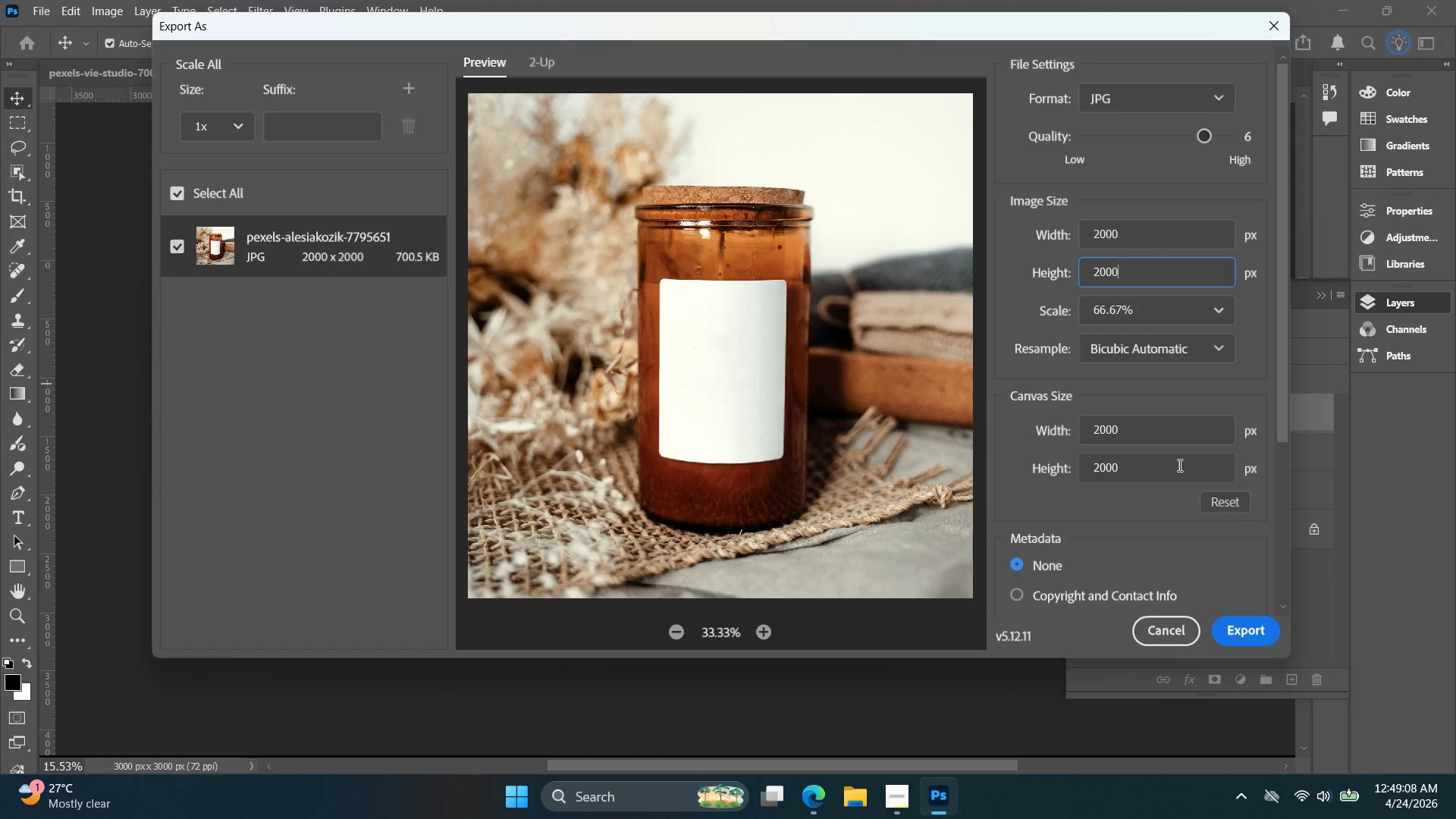 
left_click([1252, 640])
 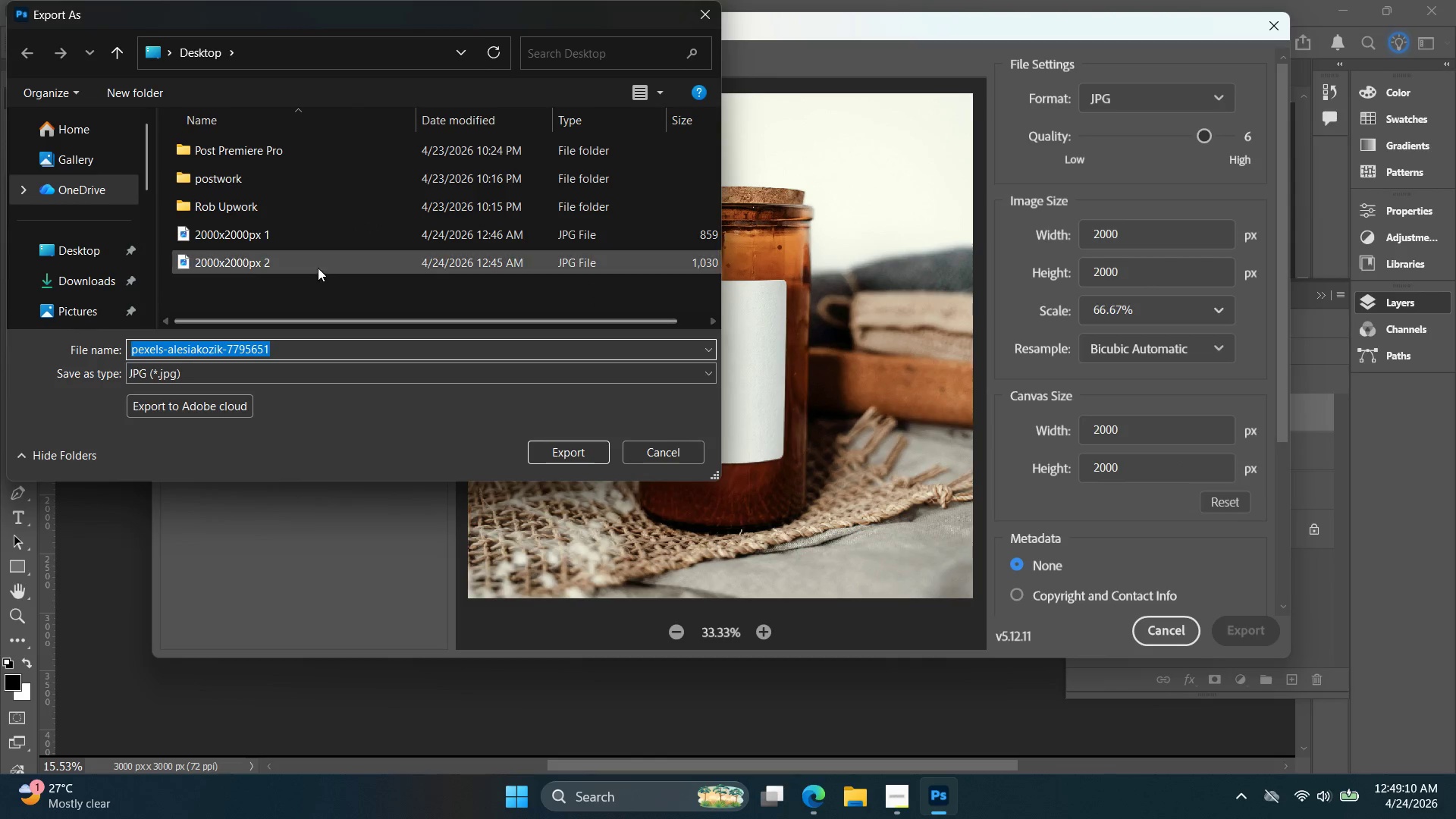 
double_click([263, 344])
 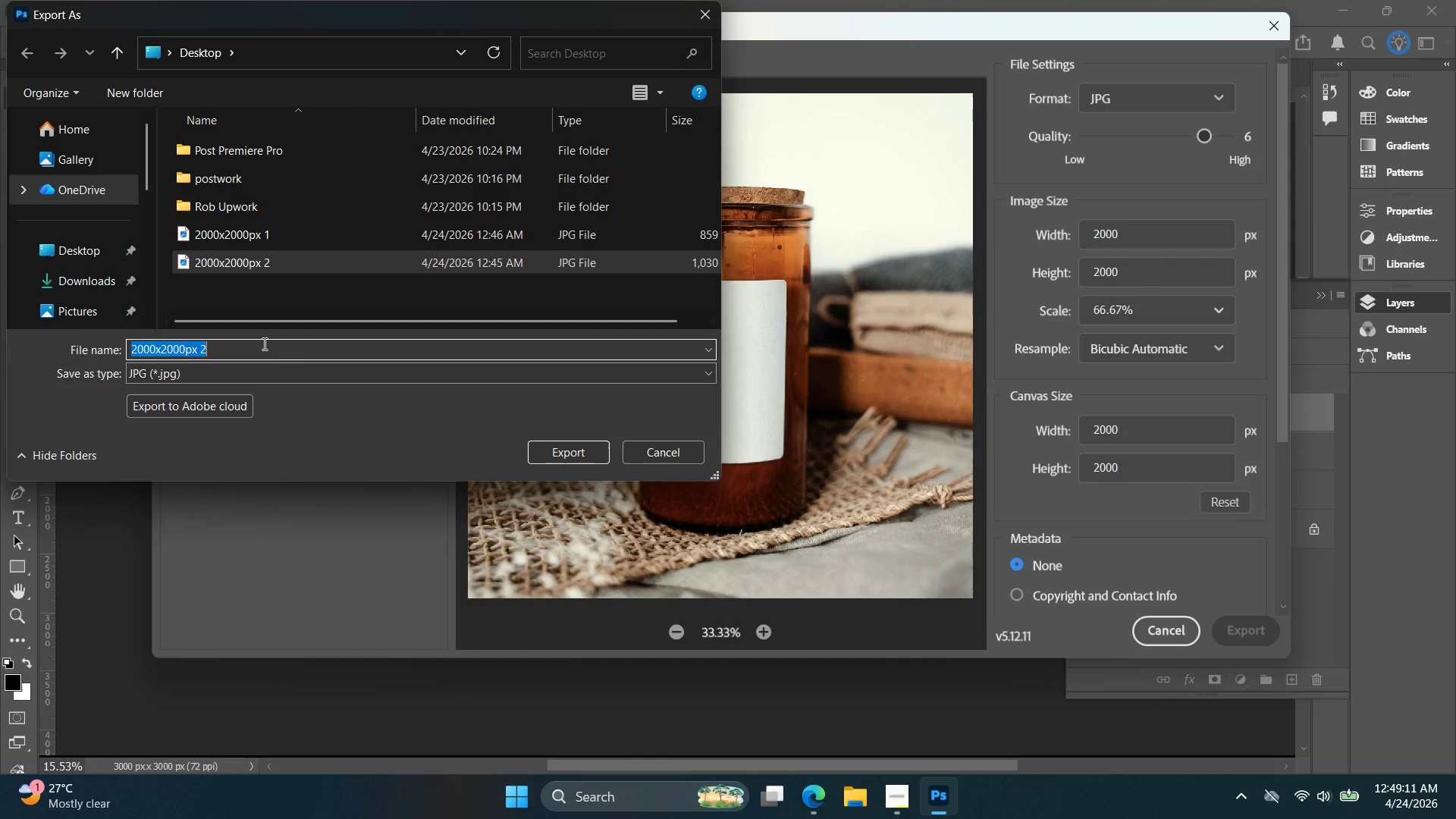 
triple_click([263, 344])
 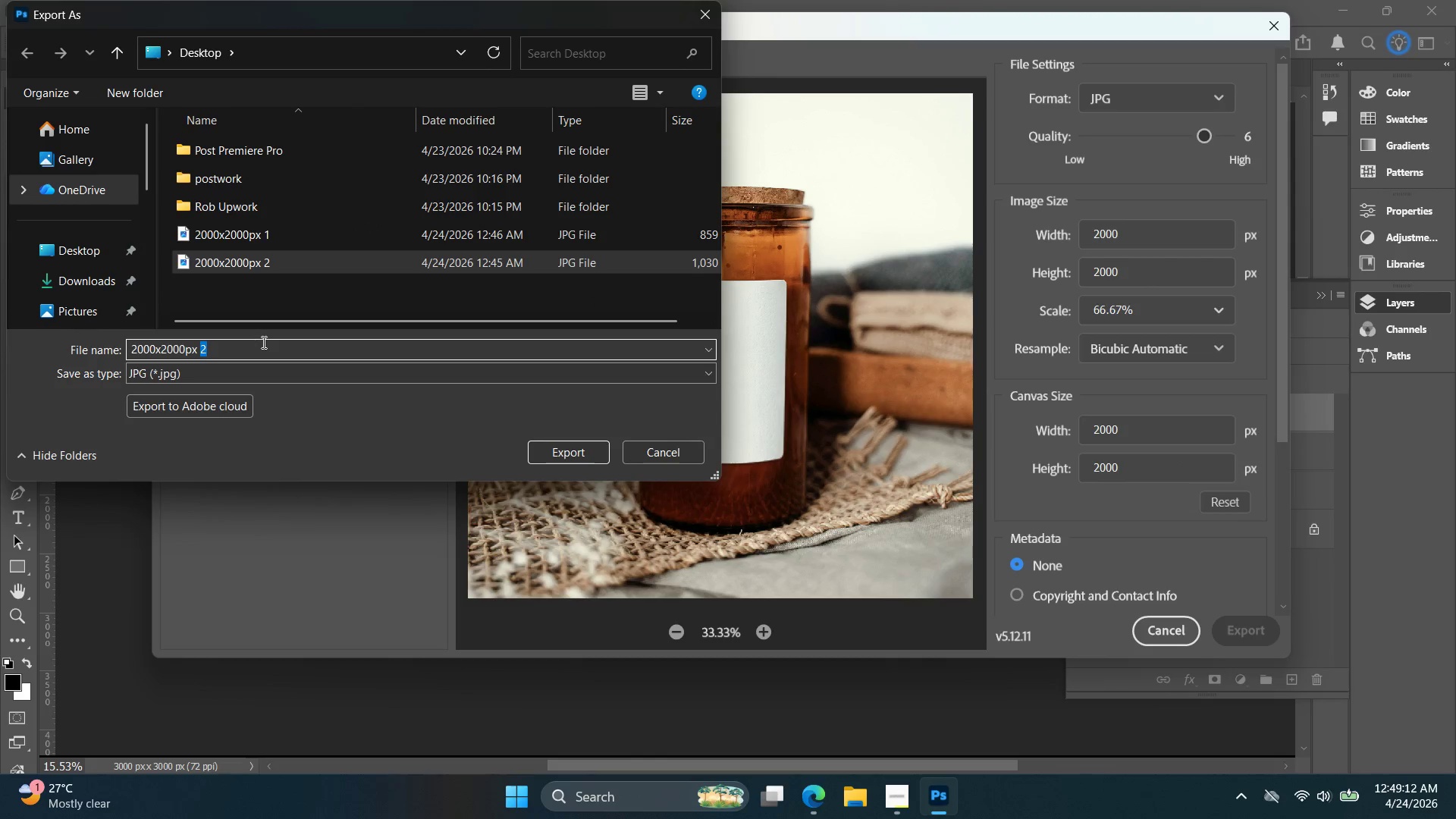 
type(43)
key(Backspace)
 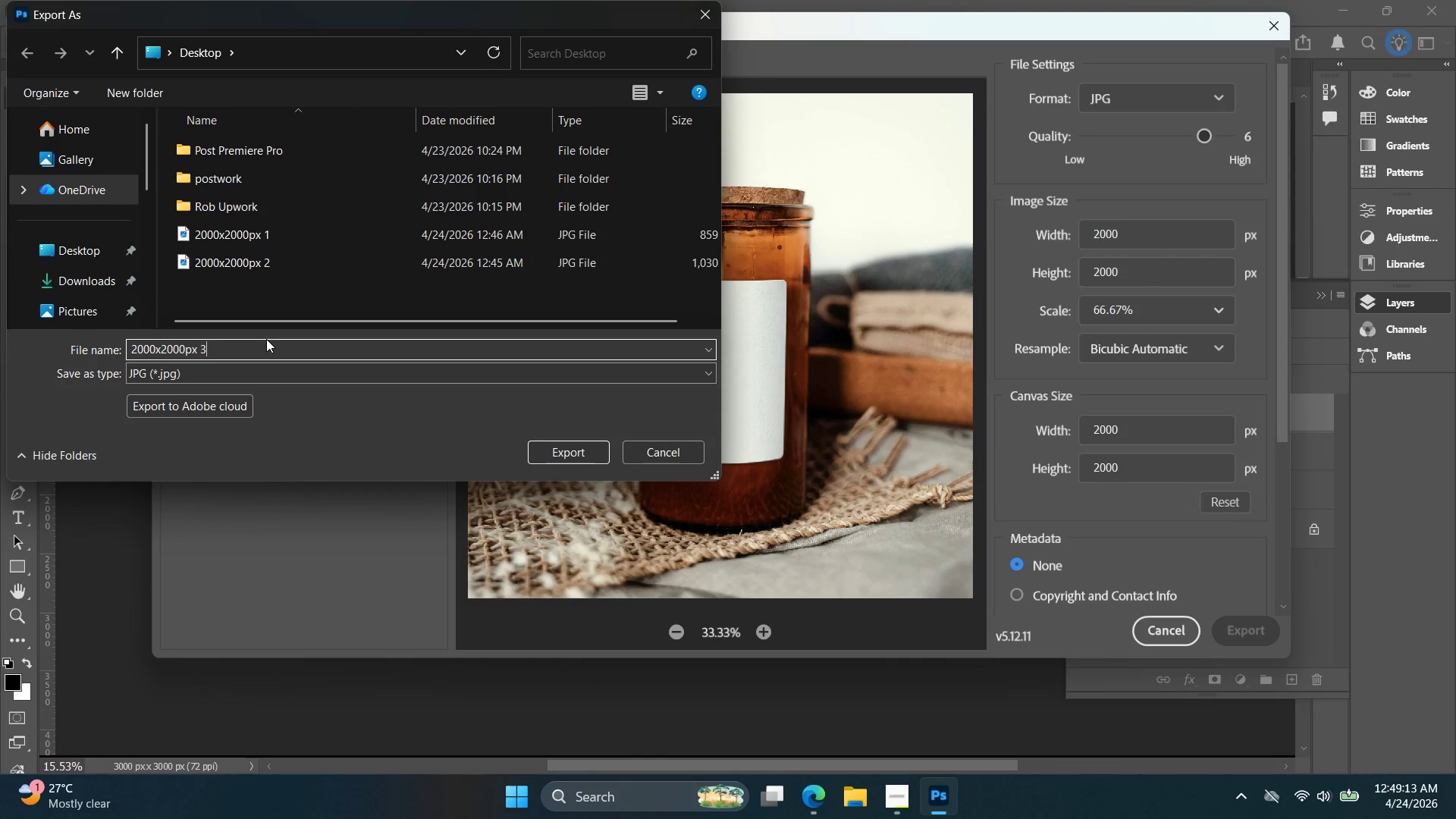 
key(Enter)
 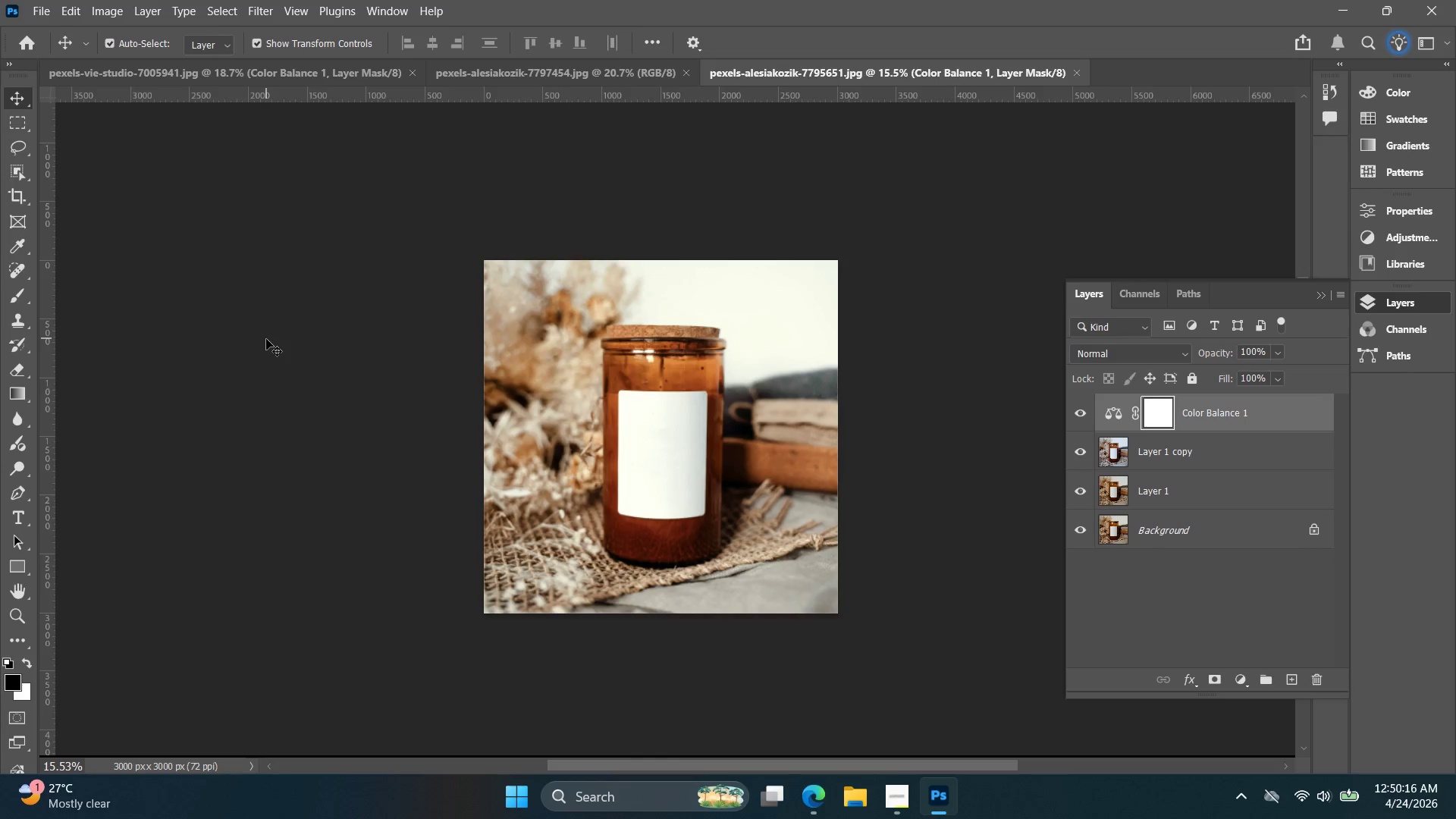 
wait(67.52)
 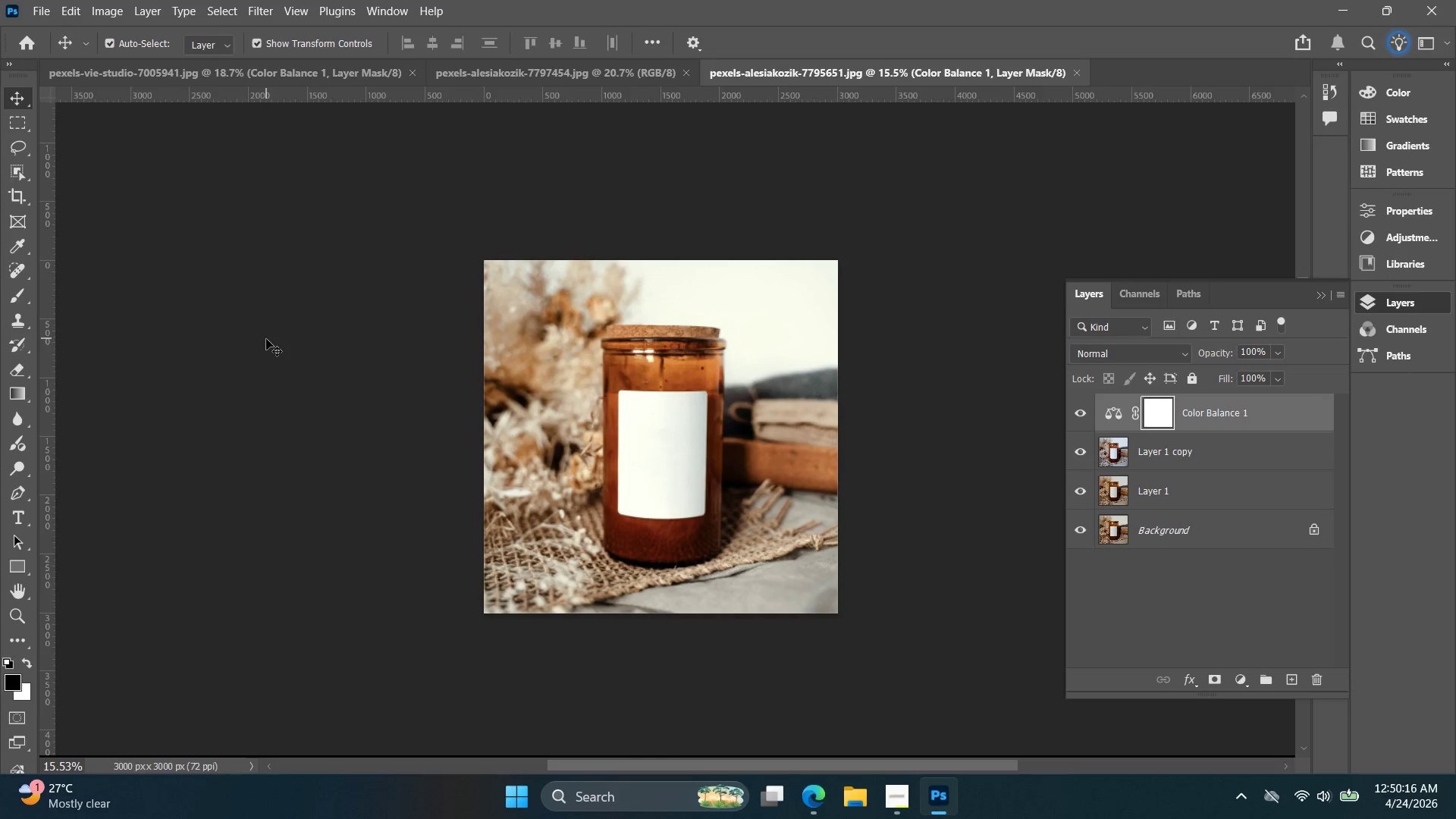 
double_click([1086, 413])
 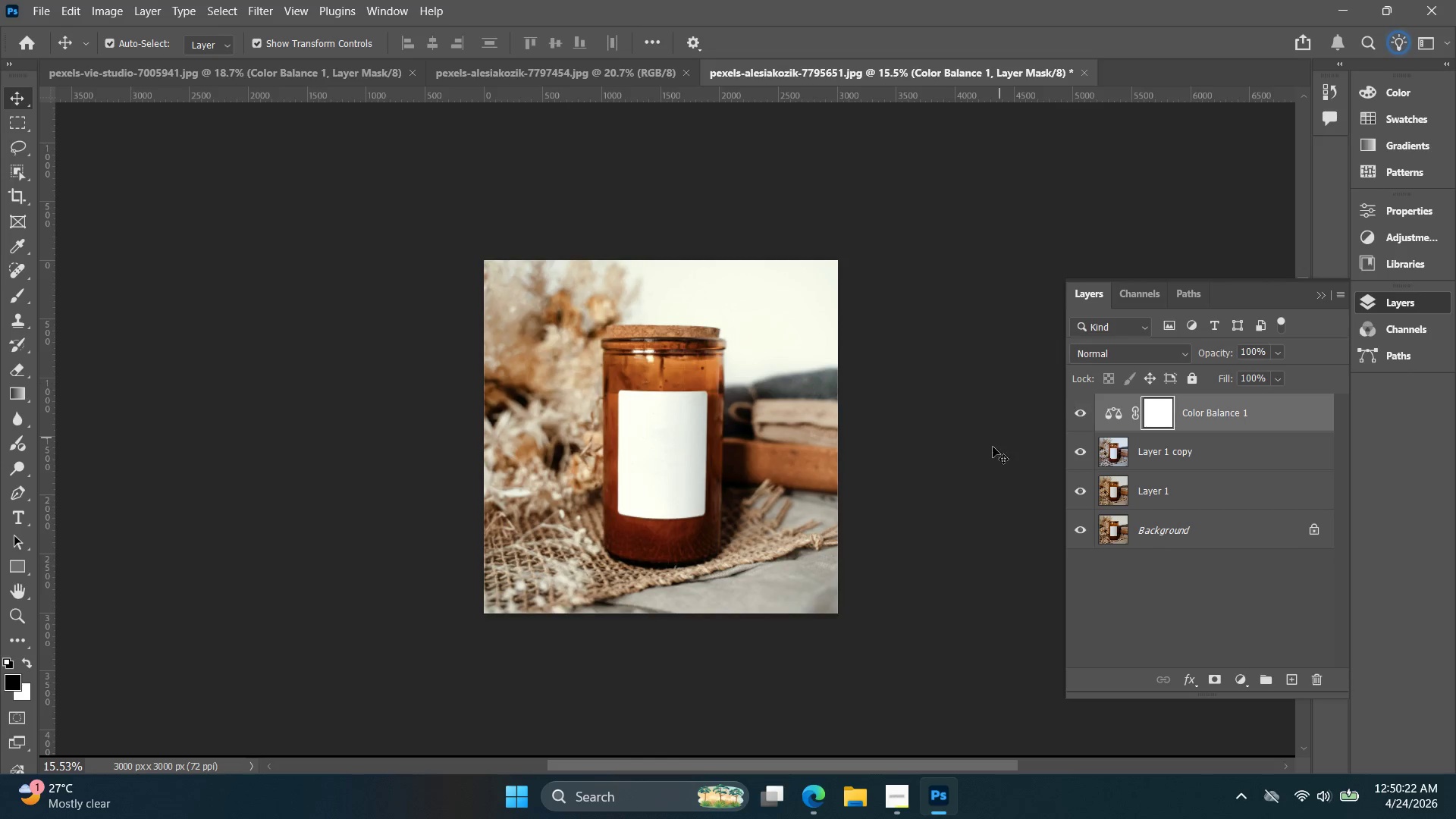 
hold_key(key=Space, duration=0.45)
 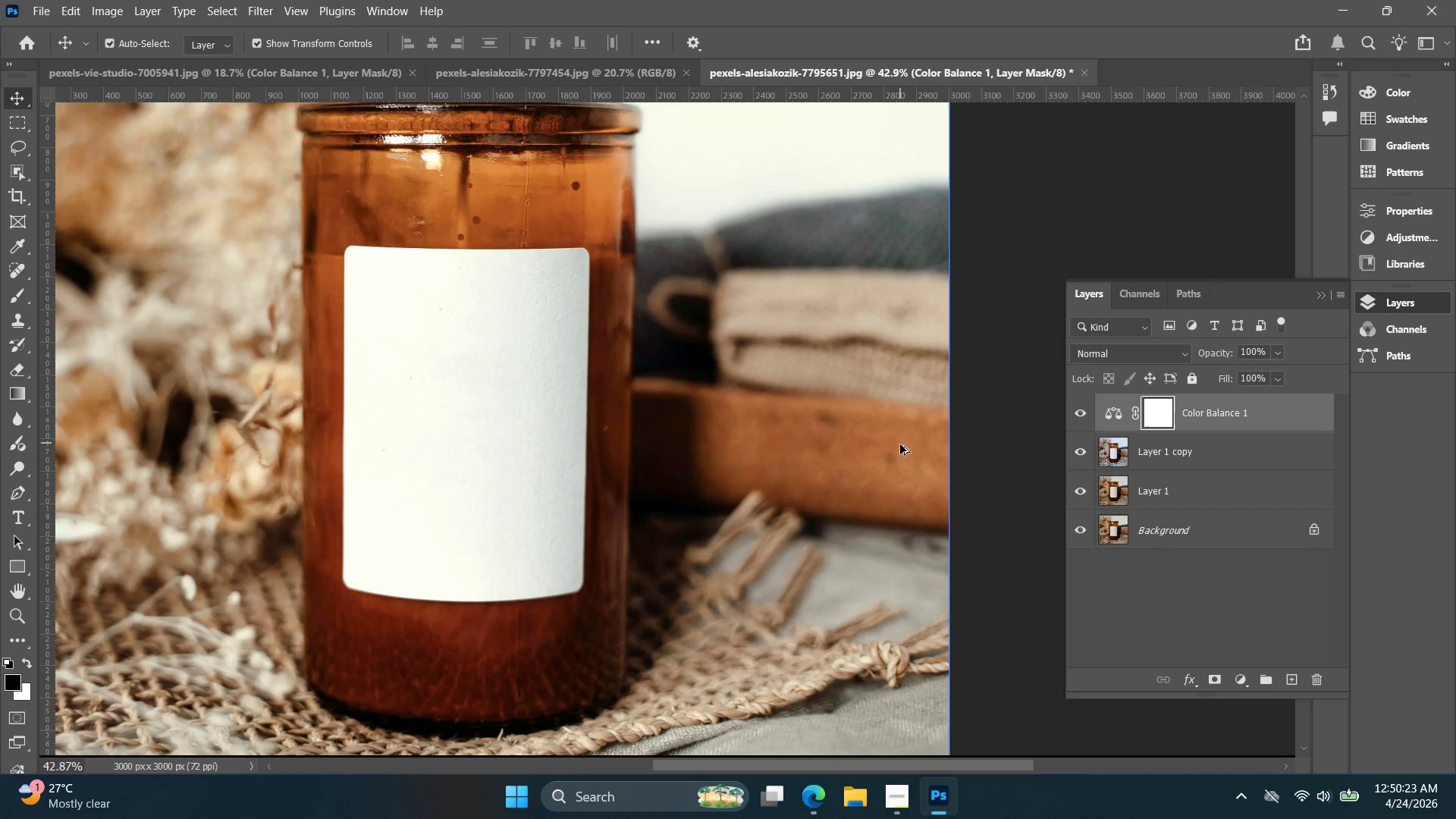 
left_click_drag(start_coordinate=[975, 470], to_coordinate=[928, 444])
 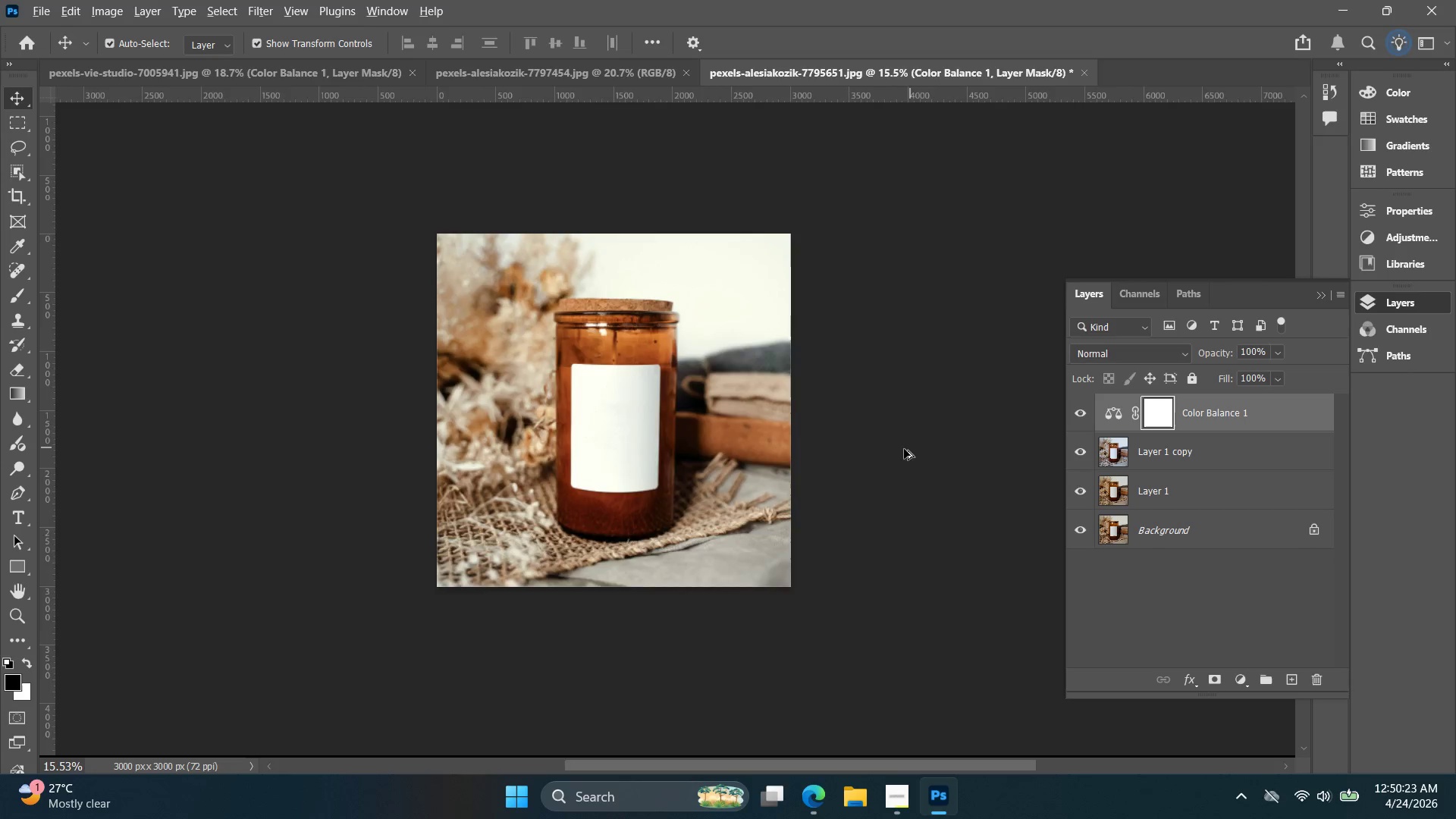 
hold_key(key=AltLeft, duration=1.67)
scroll: coordinate [904, 435], scroll_direction: up, amount: 7.0
 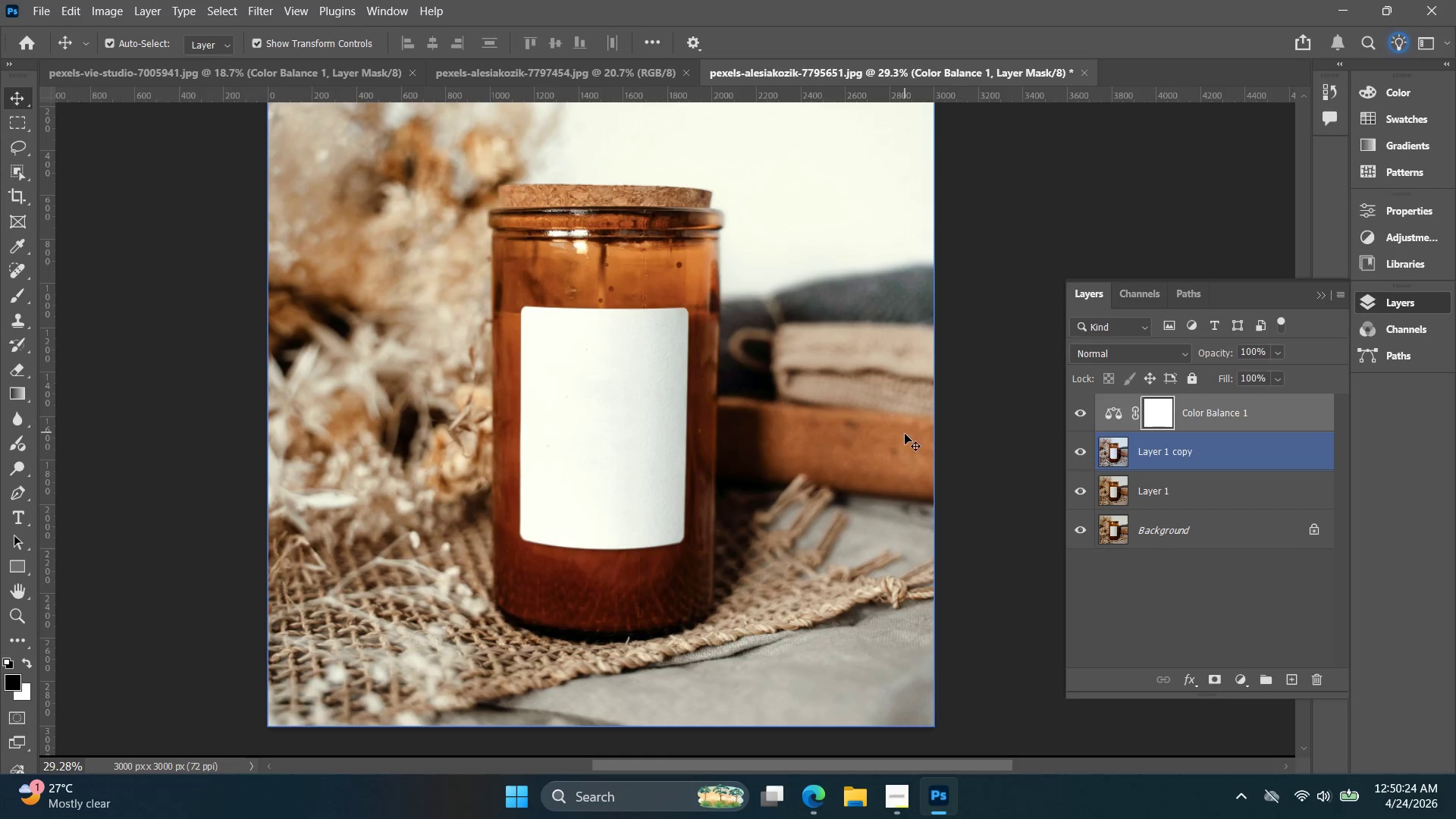 
hold_key(key=AltLeft, duration=0.34)
scroll: coordinate [906, 434], scroll_direction: down, amount: 1.0
 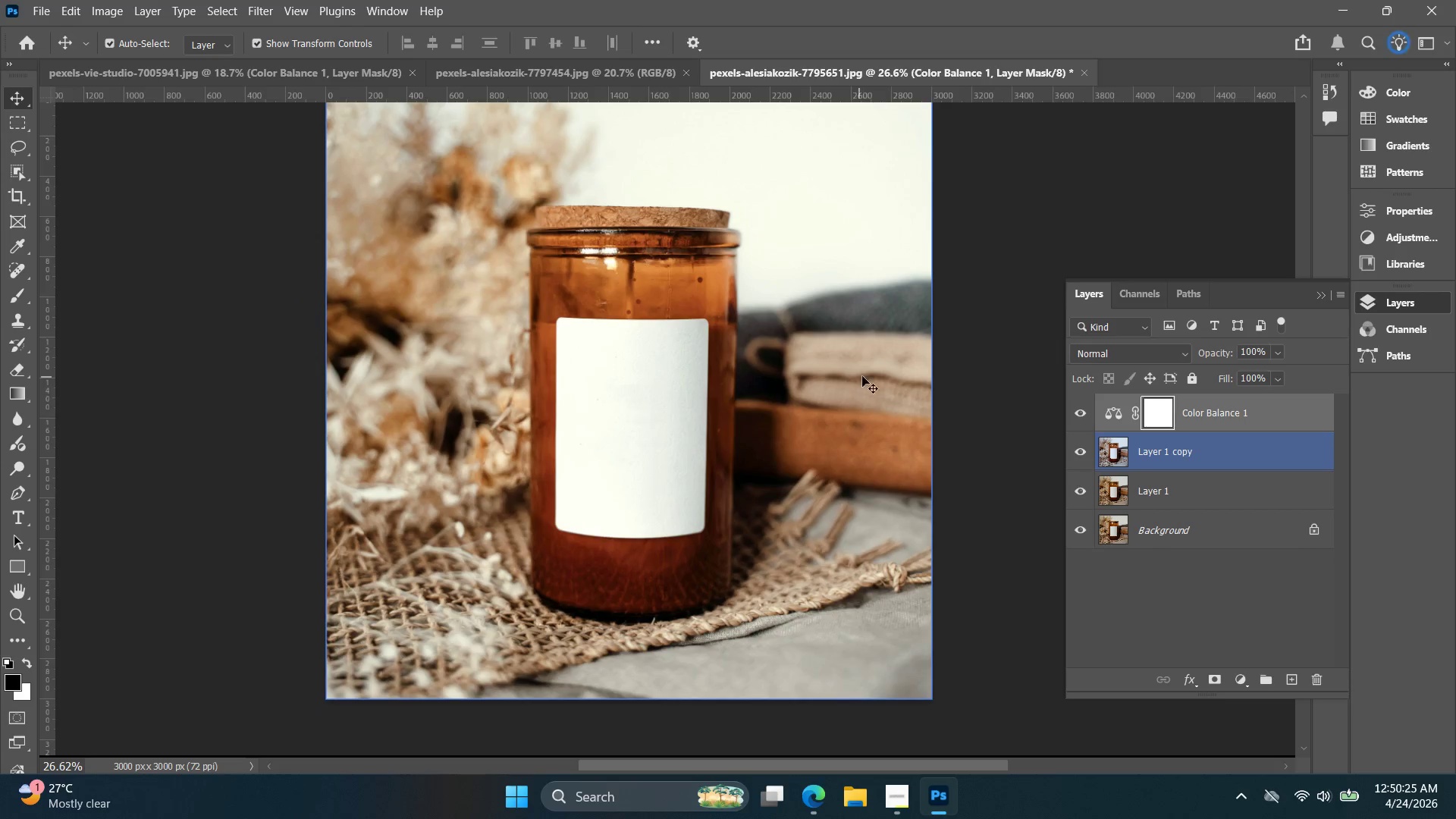 
key(Alt+AltLeft)
 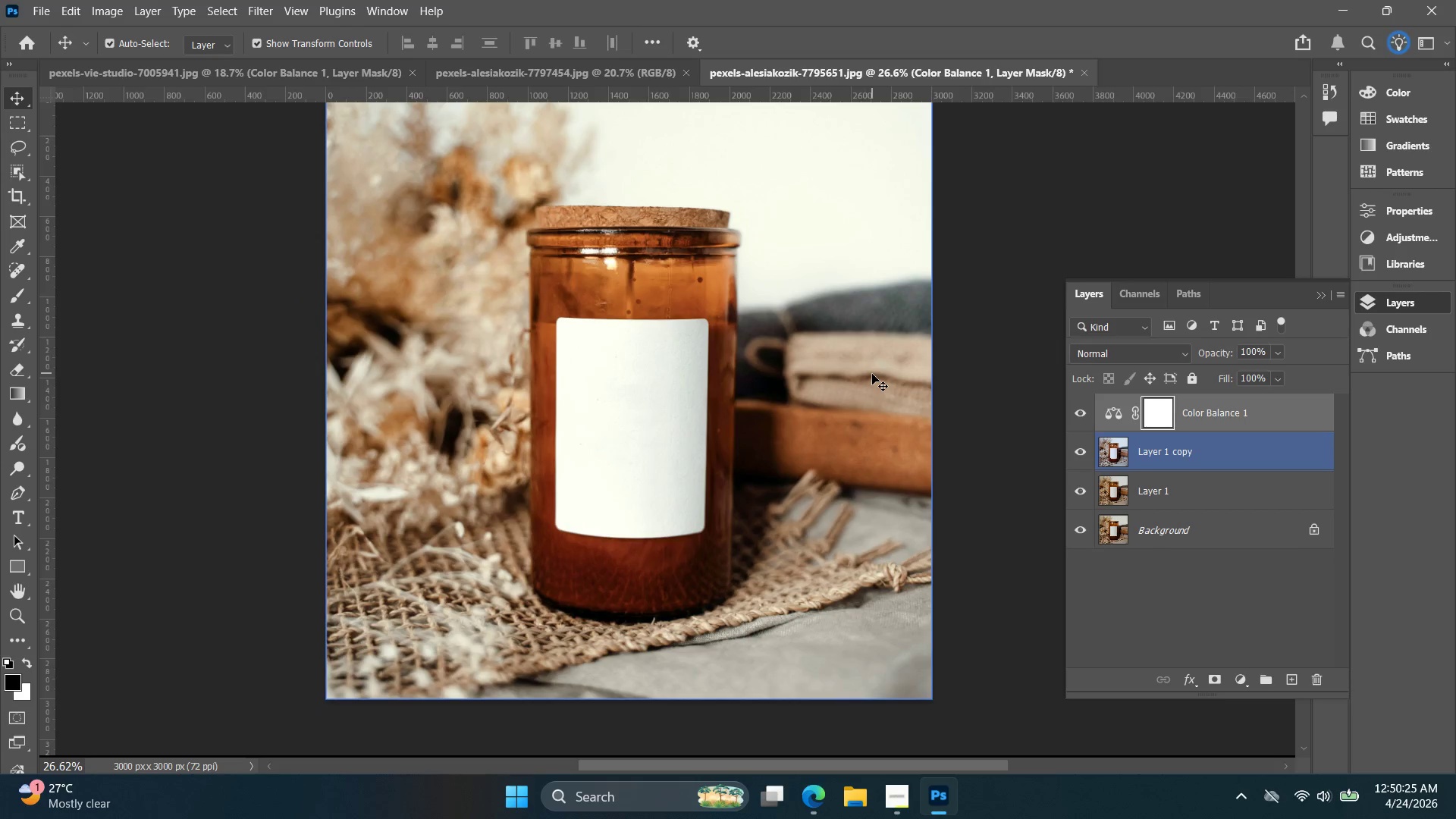 
key(Alt+Tab)